 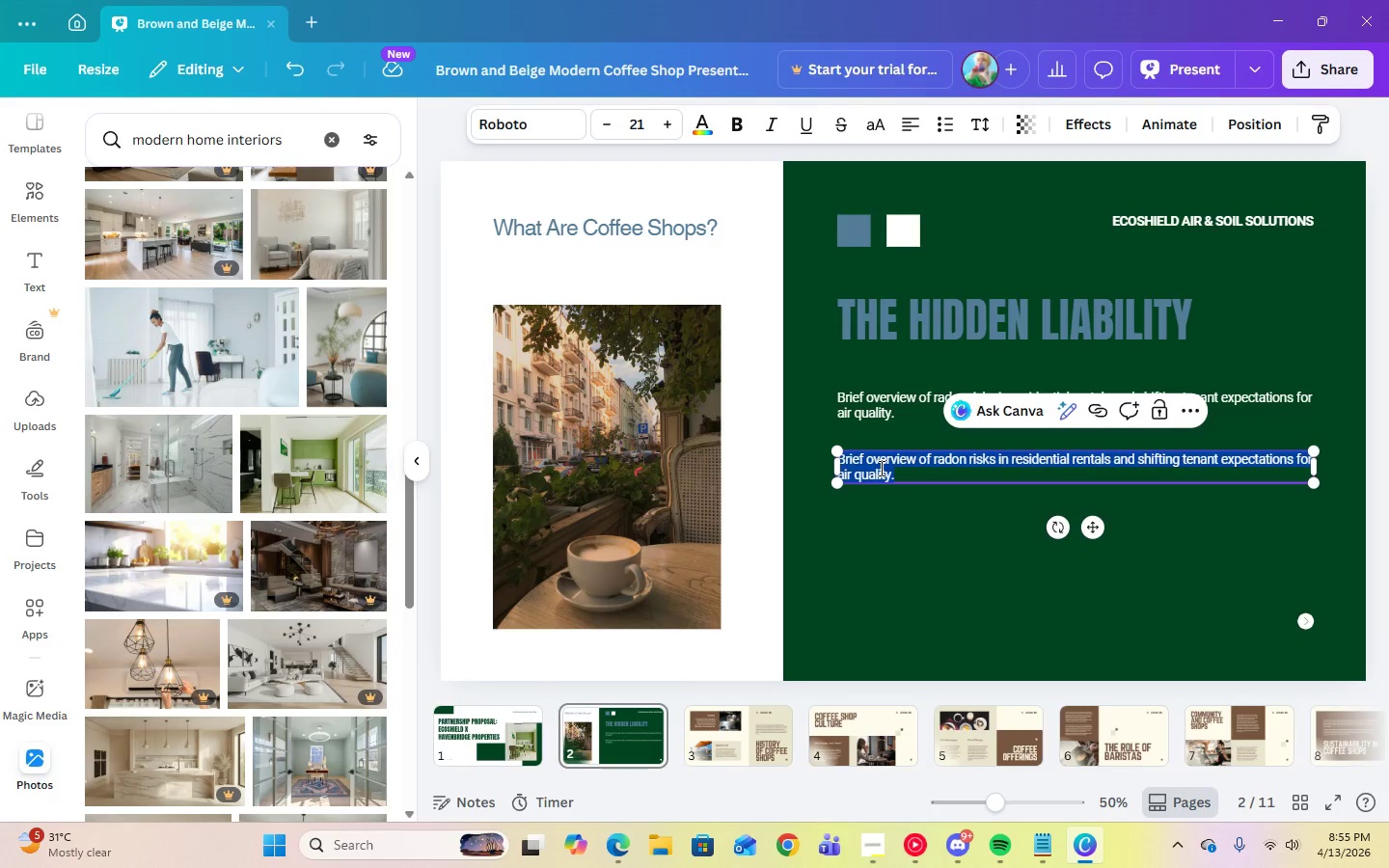 
key(Control+V)
 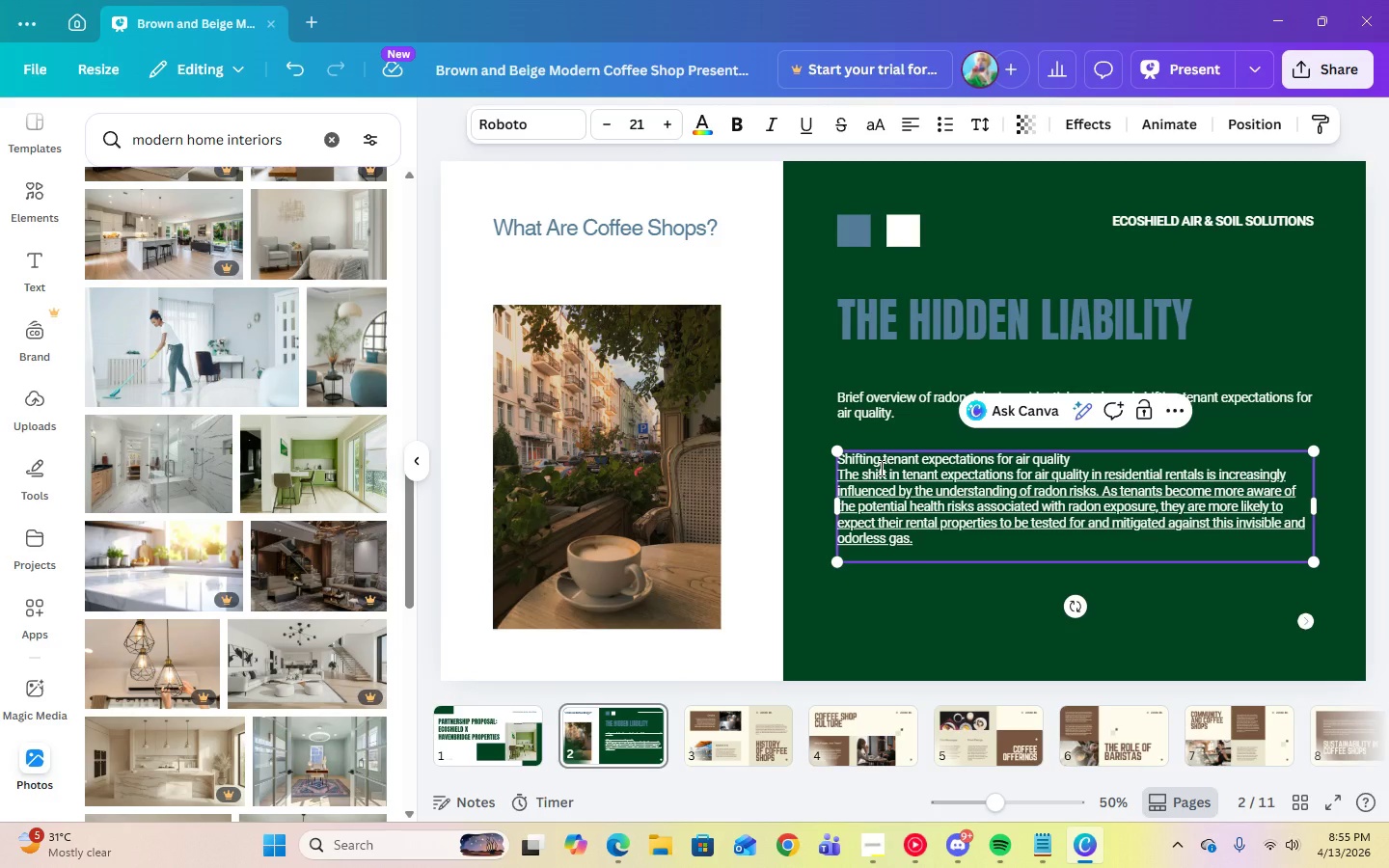 
key(Control+A)
 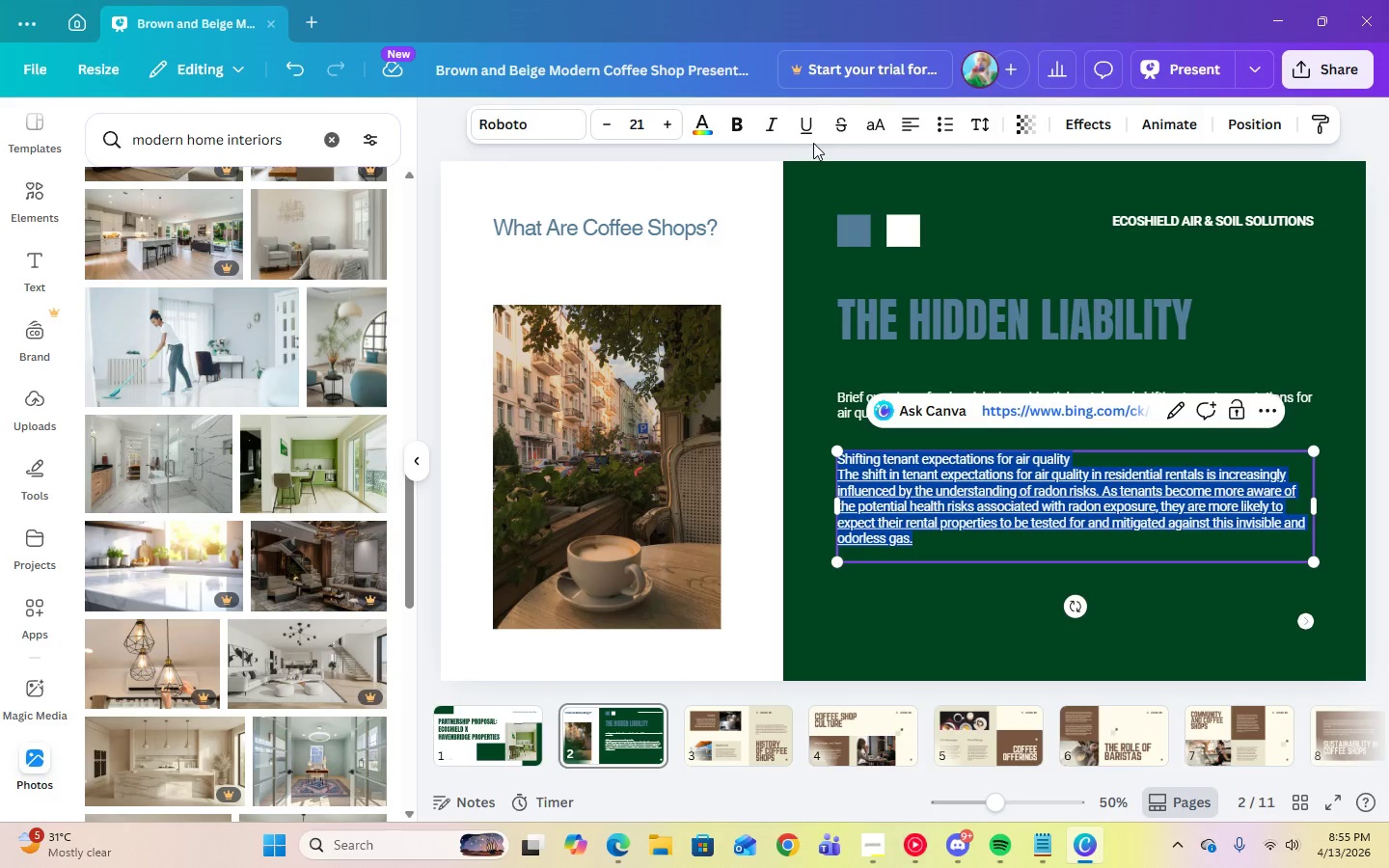 
left_click([812, 130])
 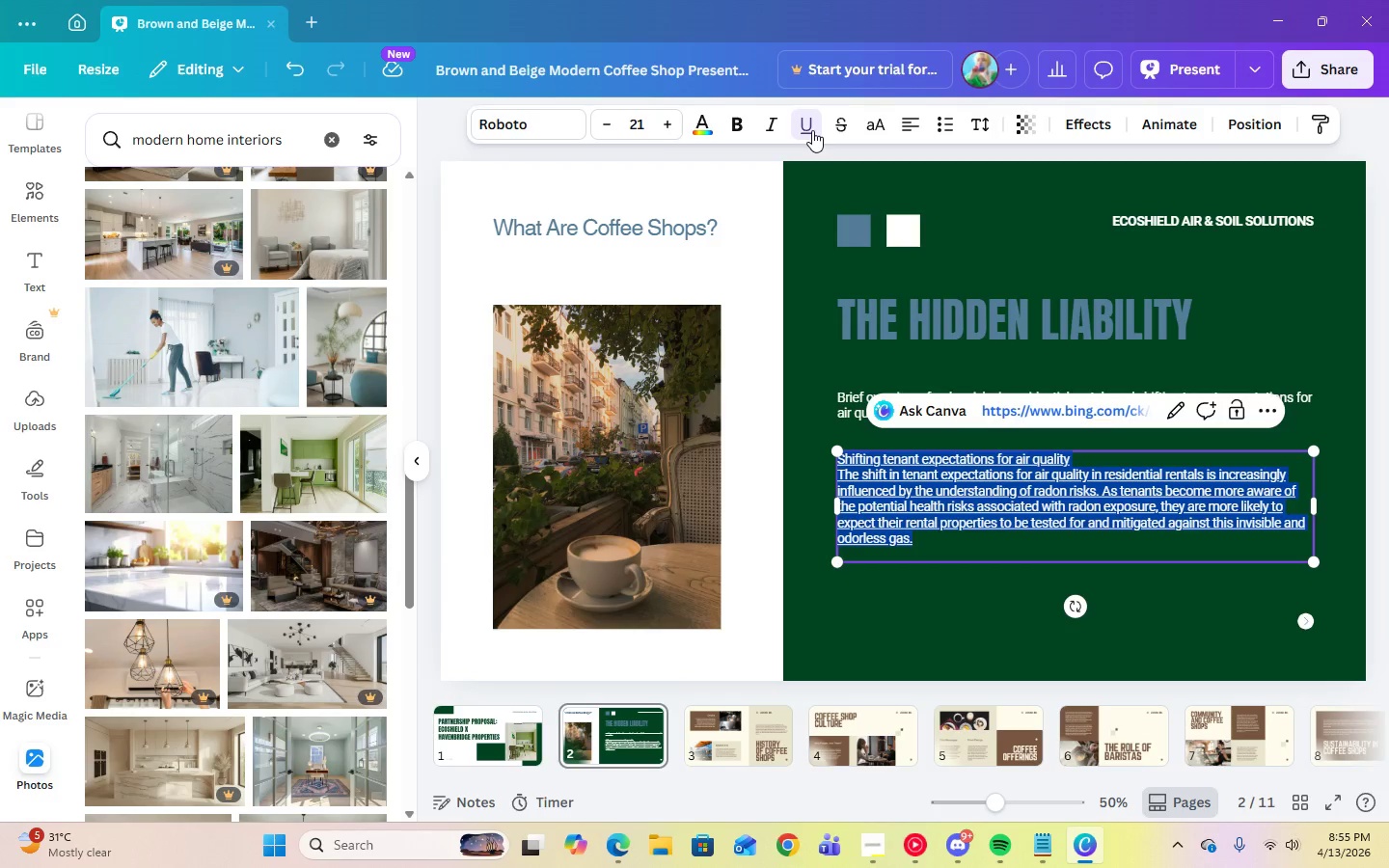 
left_click([812, 130])
 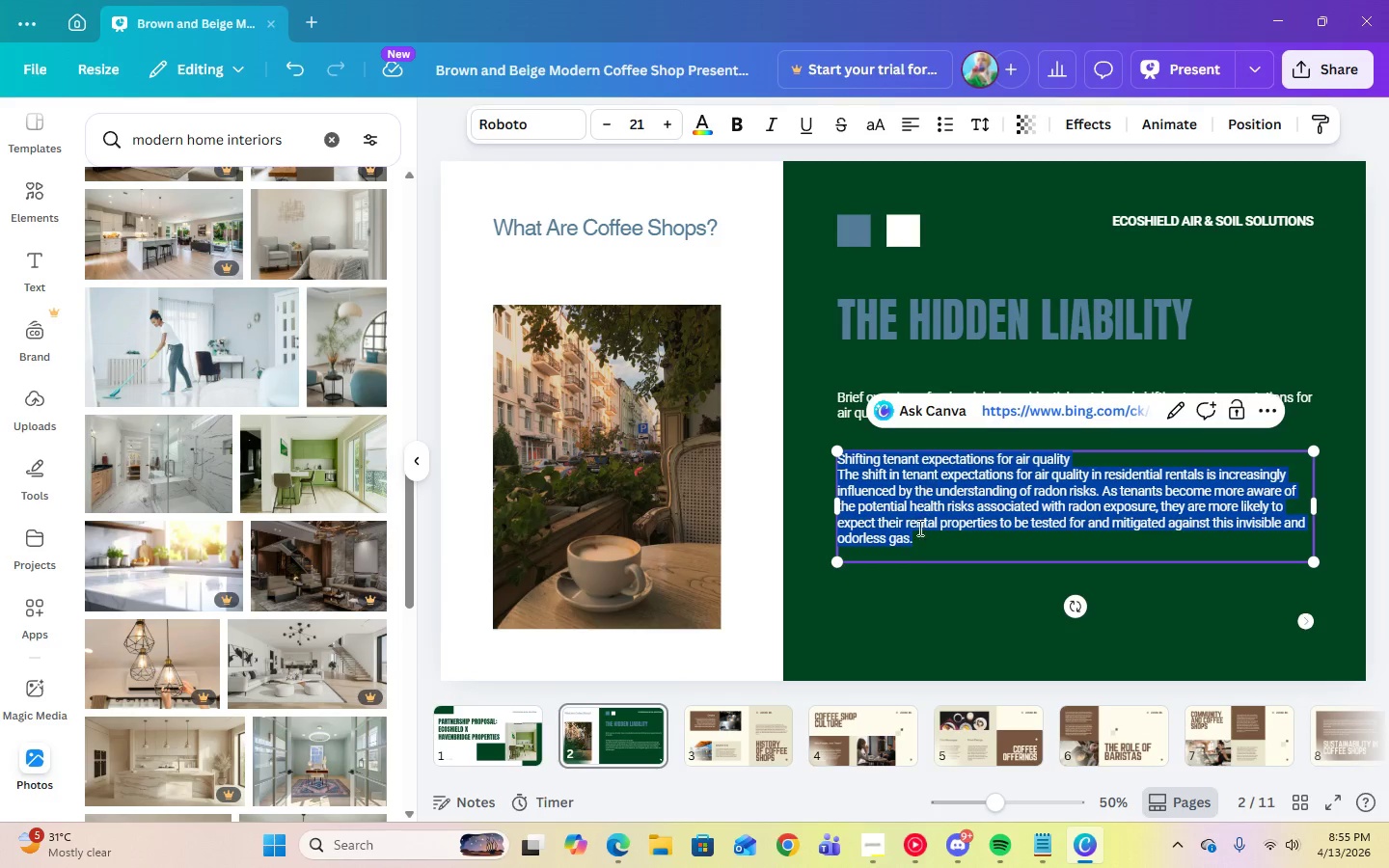 
left_click([896, 556])
 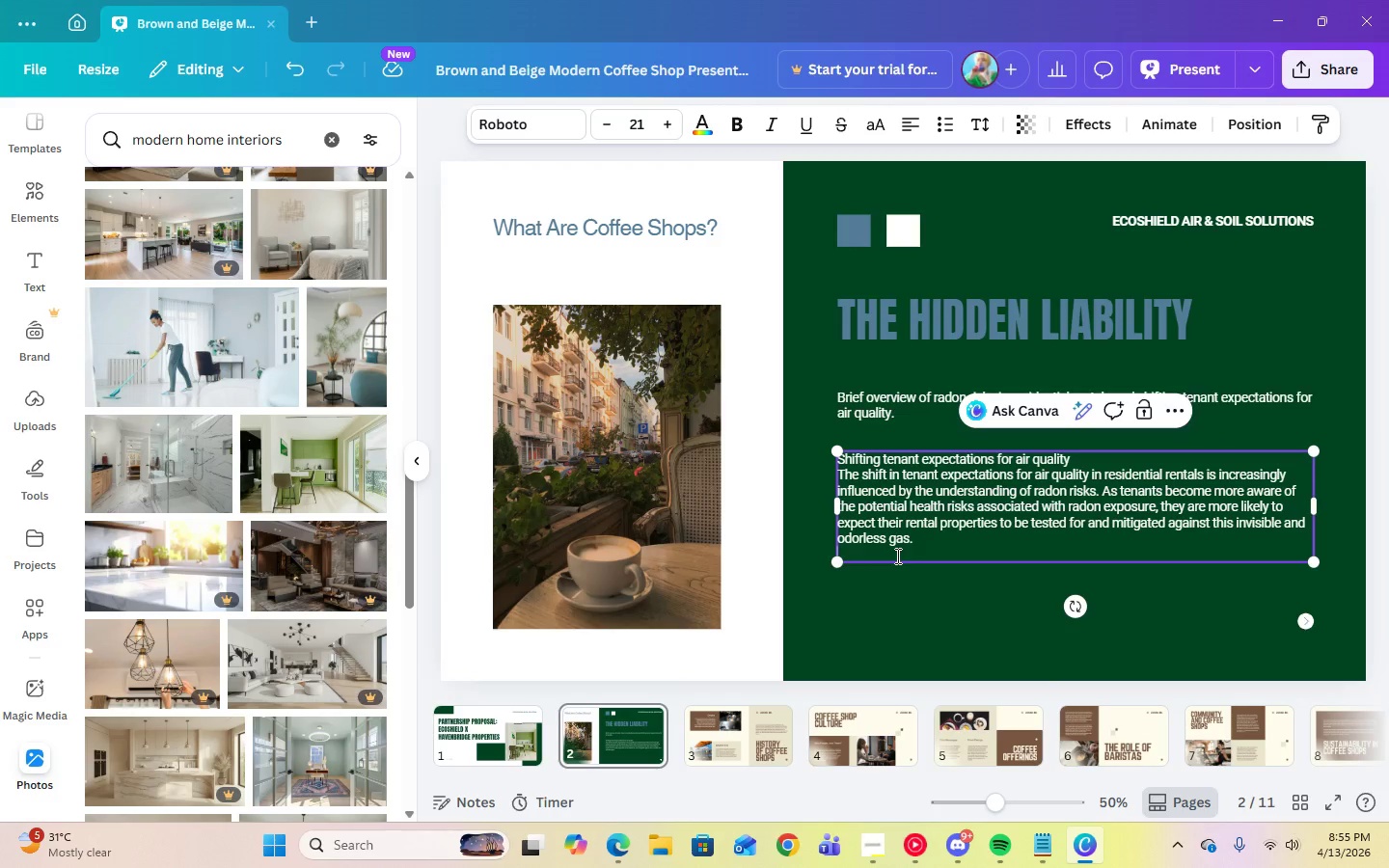 
key(Backspace)
 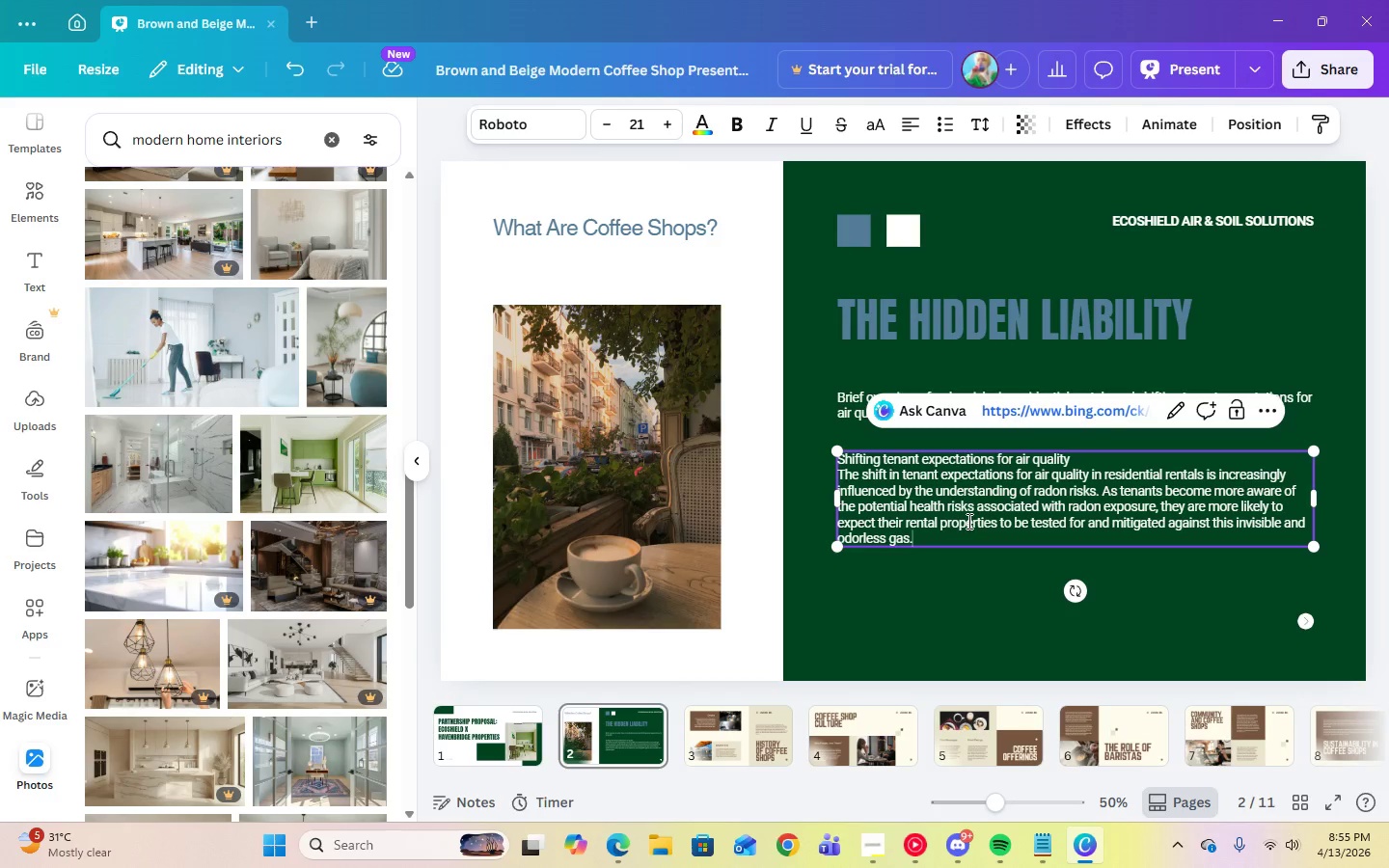 
key(Control+A)
 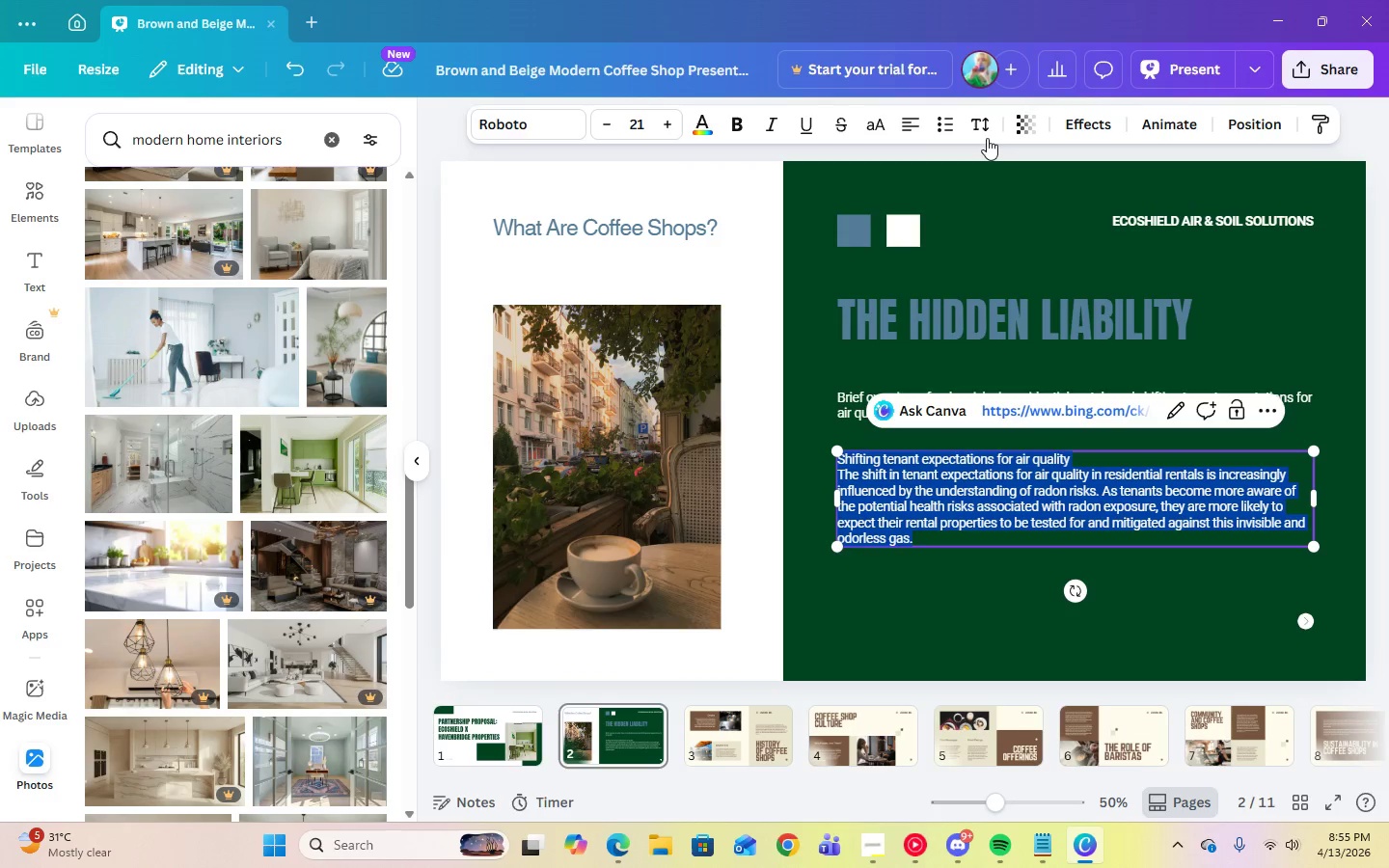 
left_click([994, 132])
 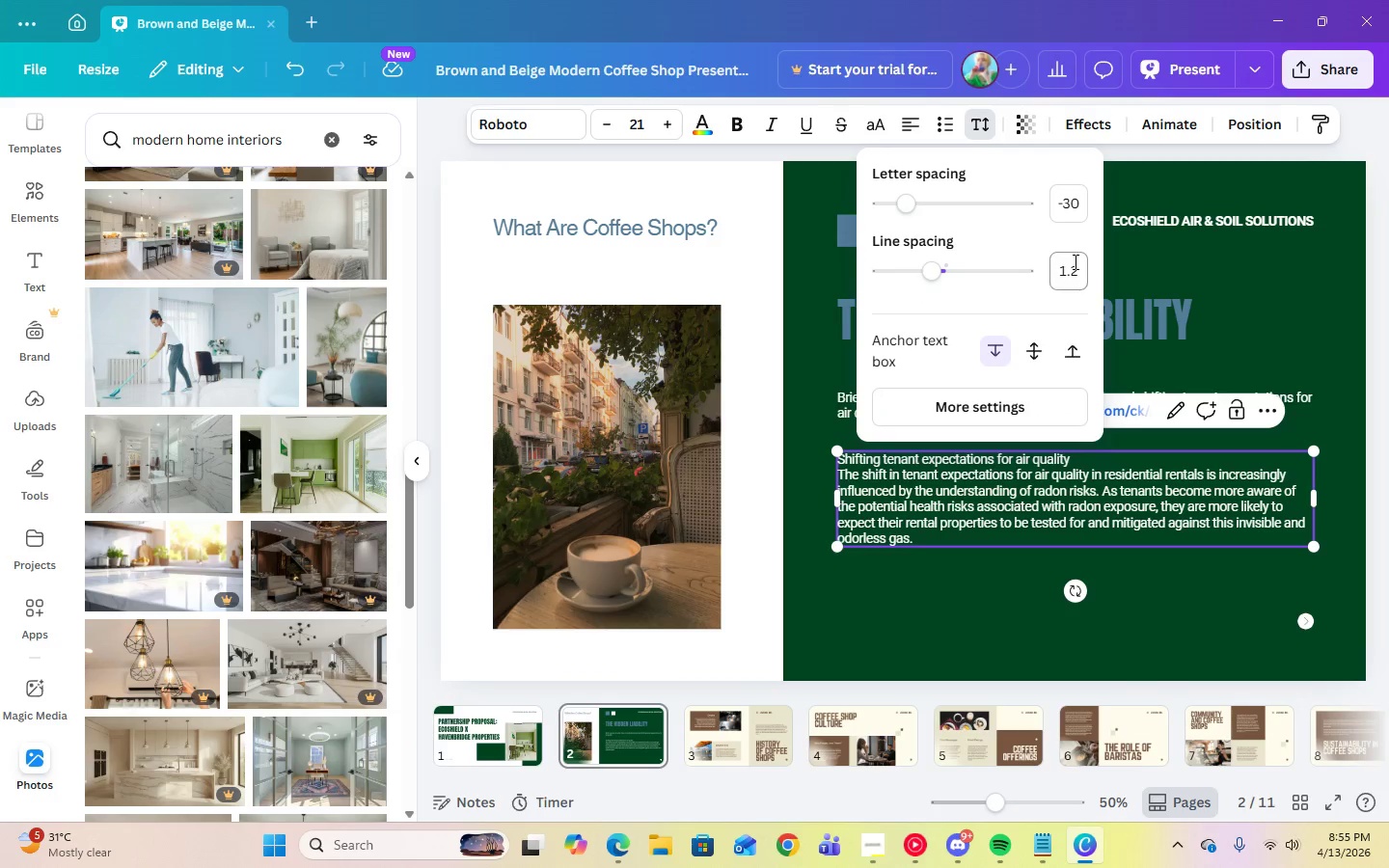 
left_click([1074, 263])
 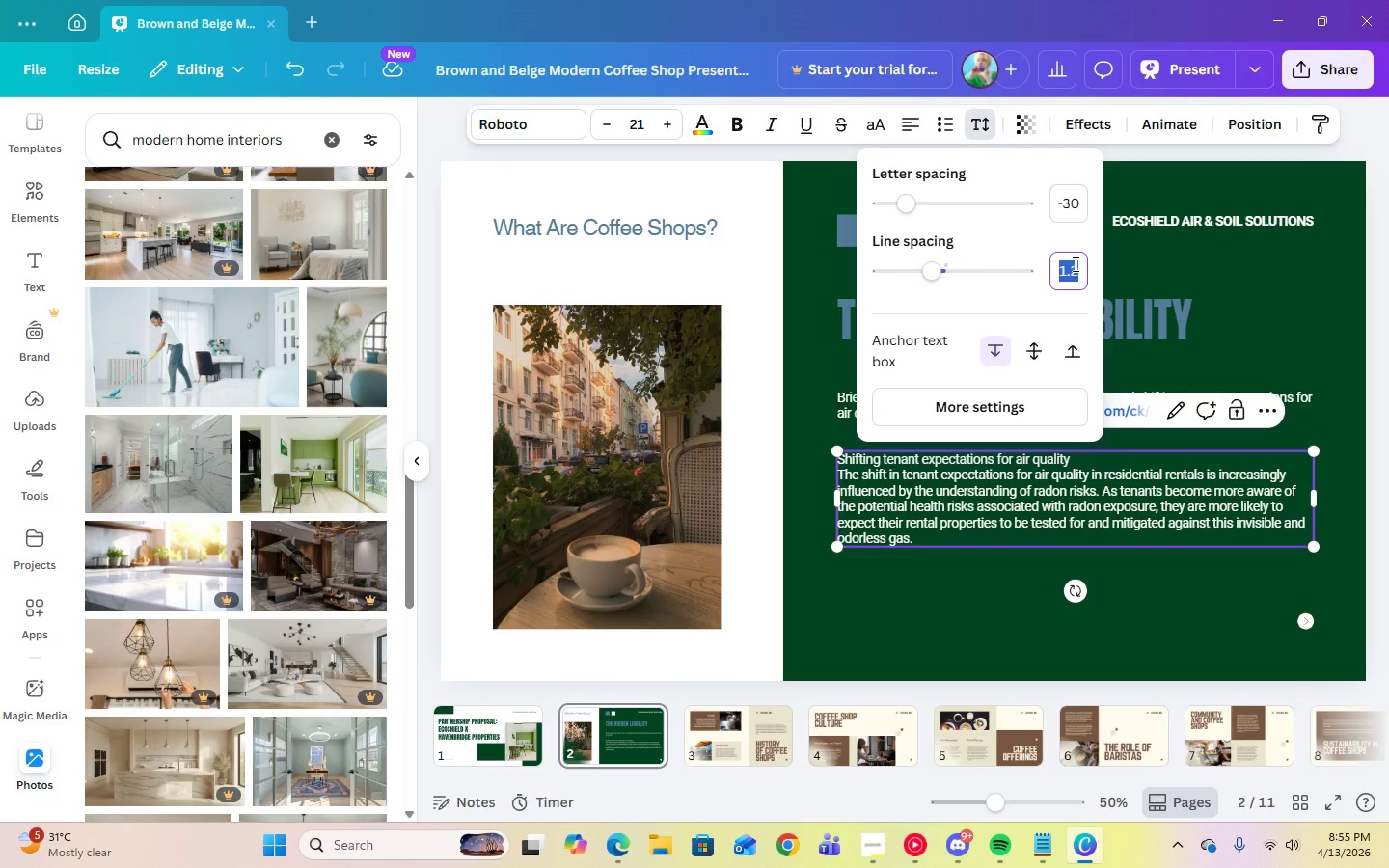 
key(Numpad1)
 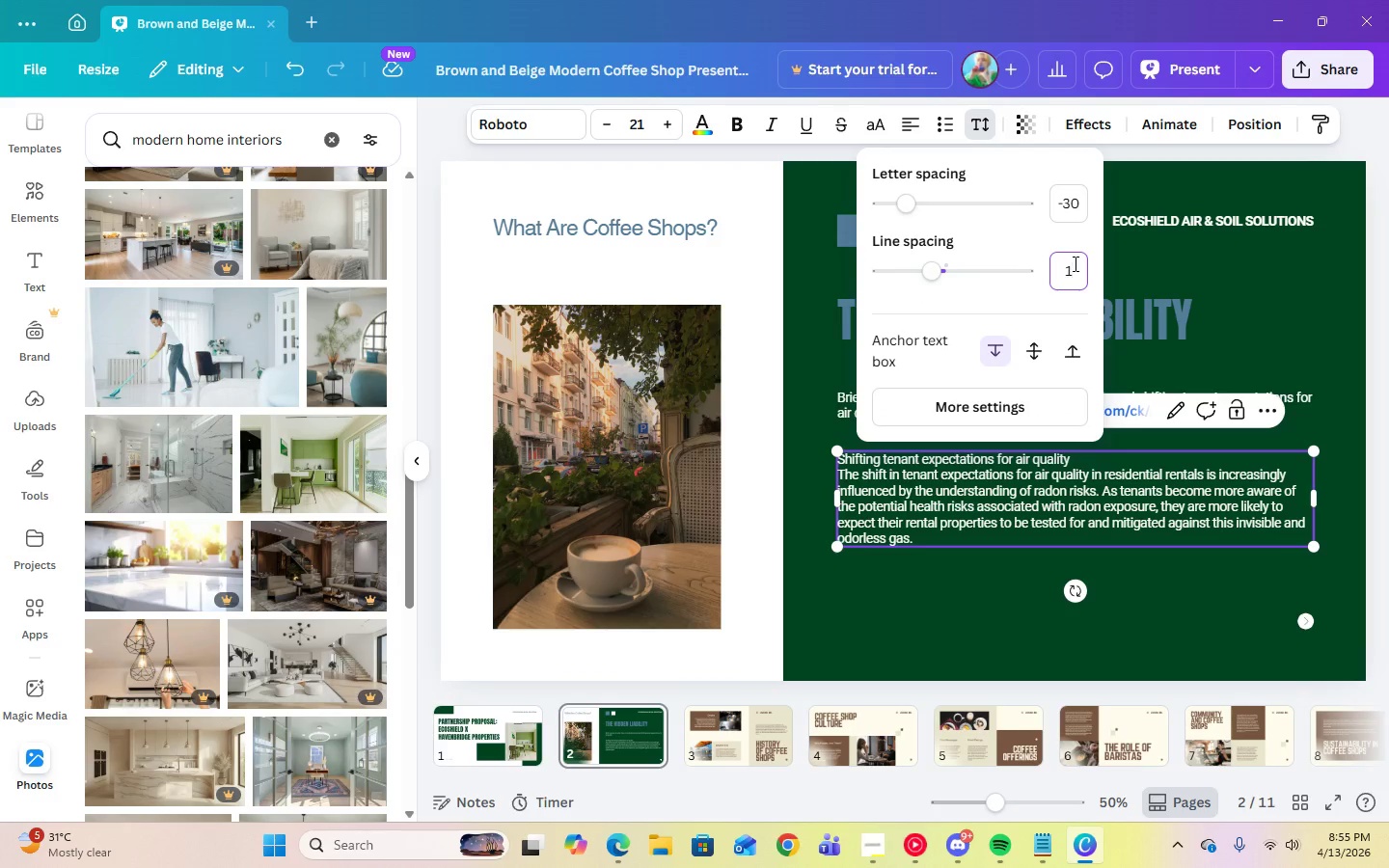 
key(Period)
 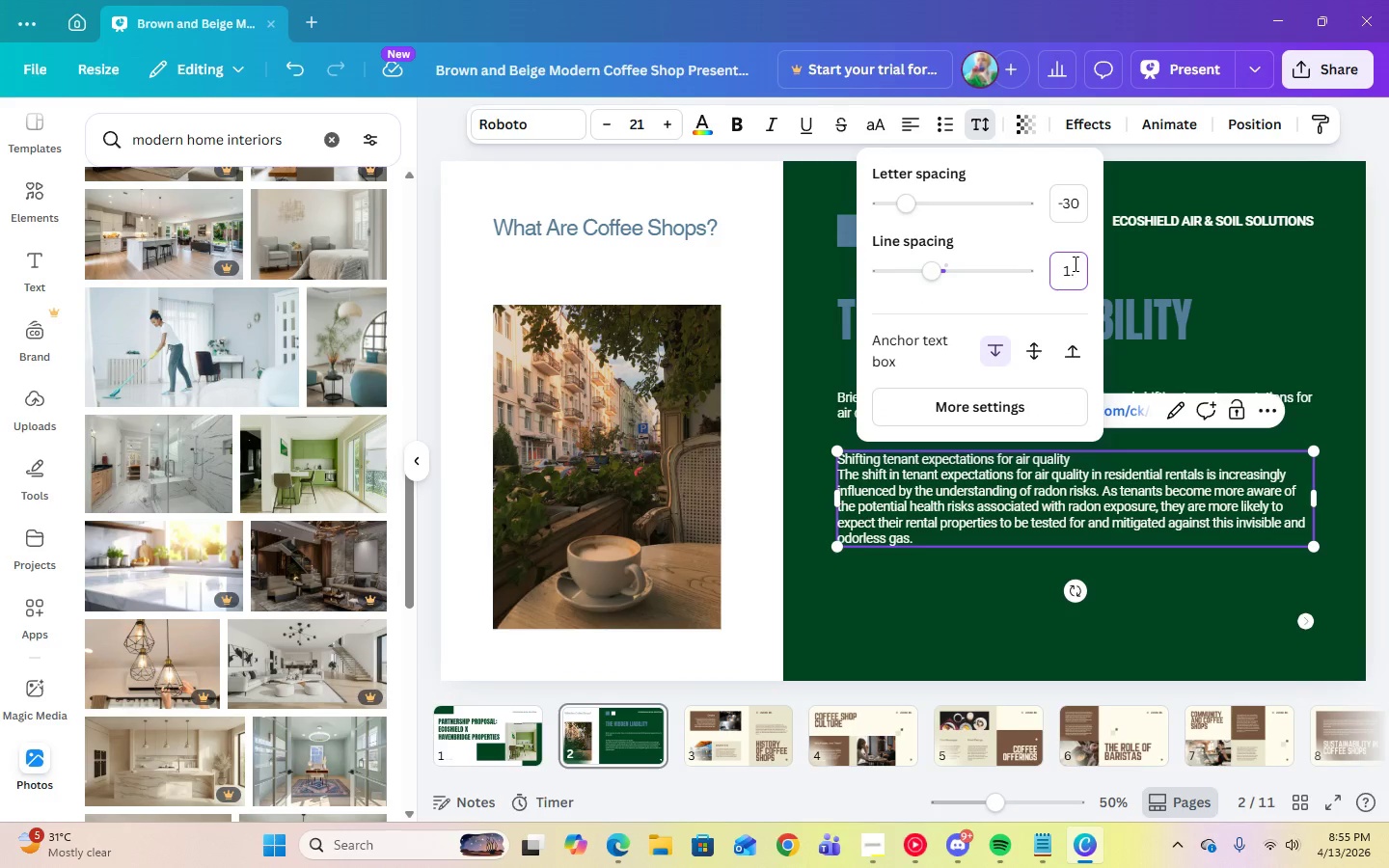 
key(Numpad5)
 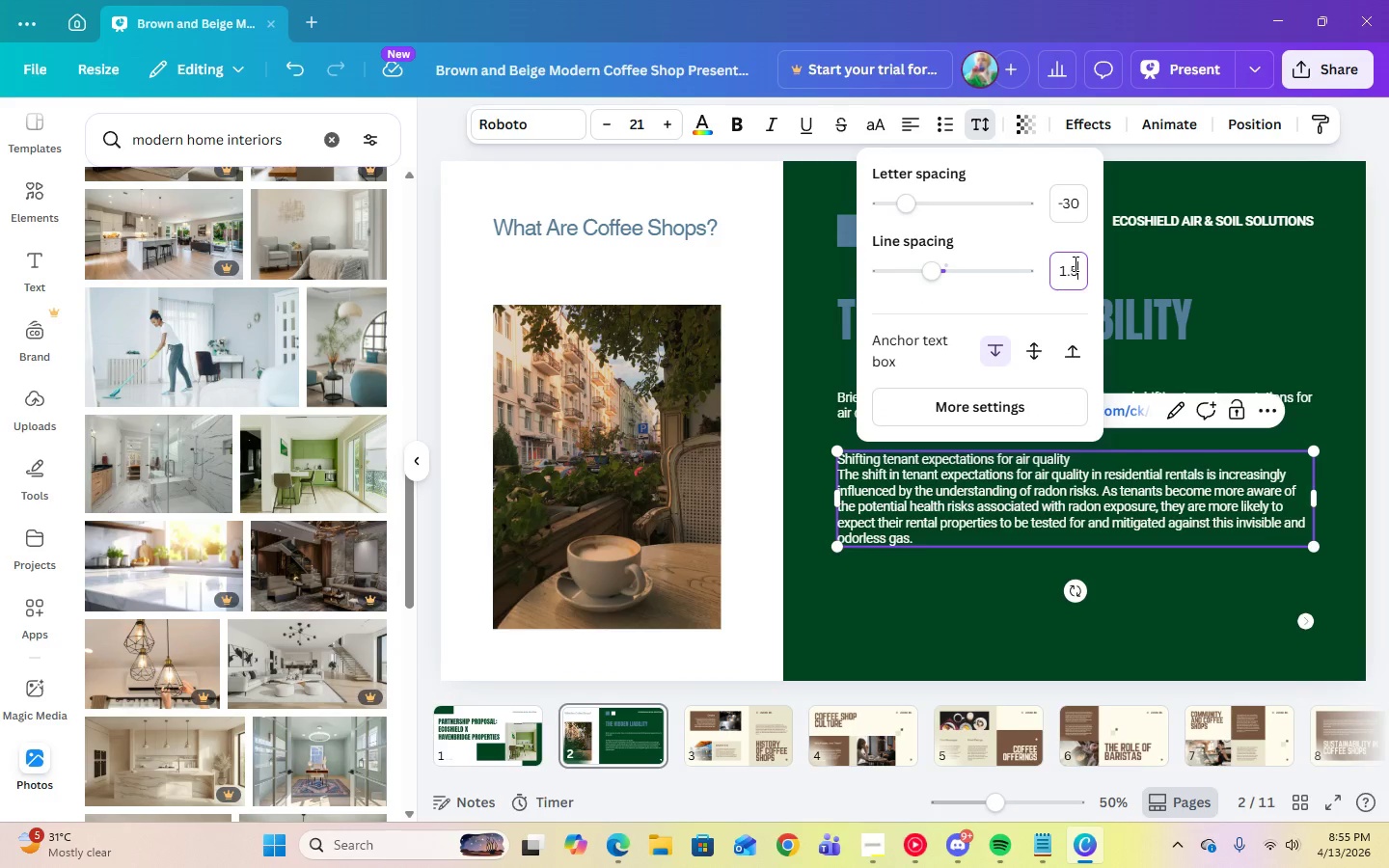 
key(Enter)
 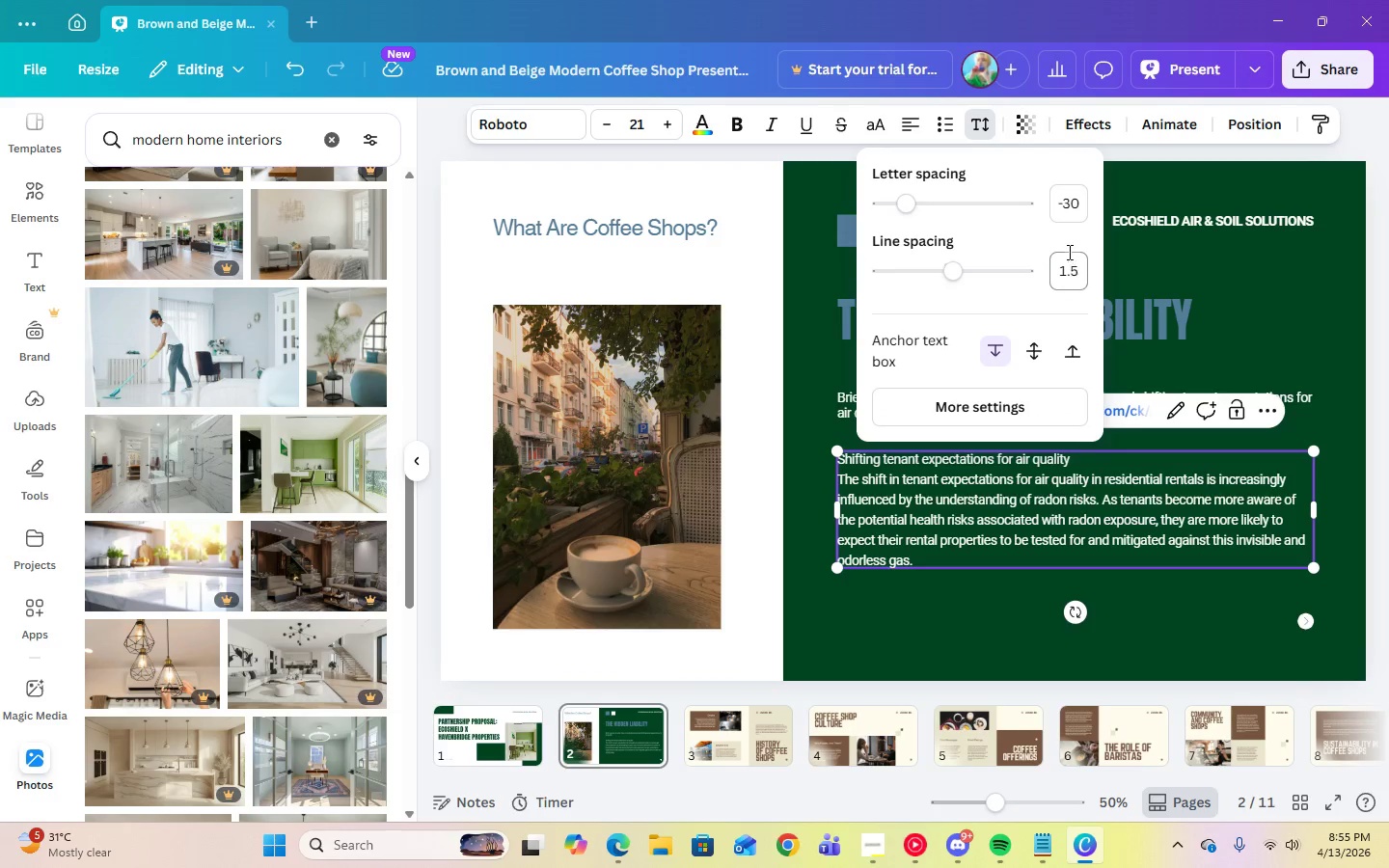 
left_click([1064, 212])
 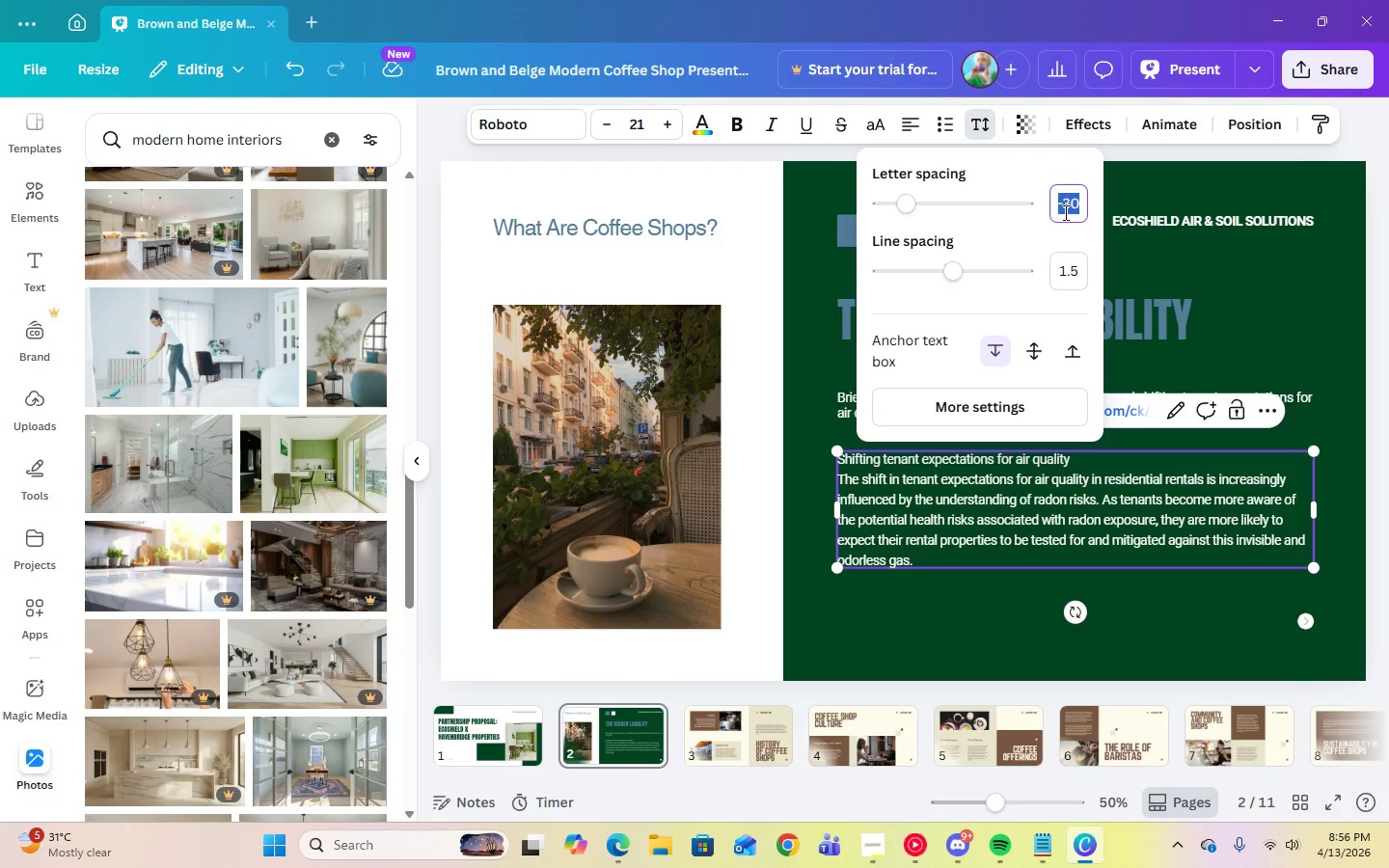 
key(Numpad0)
 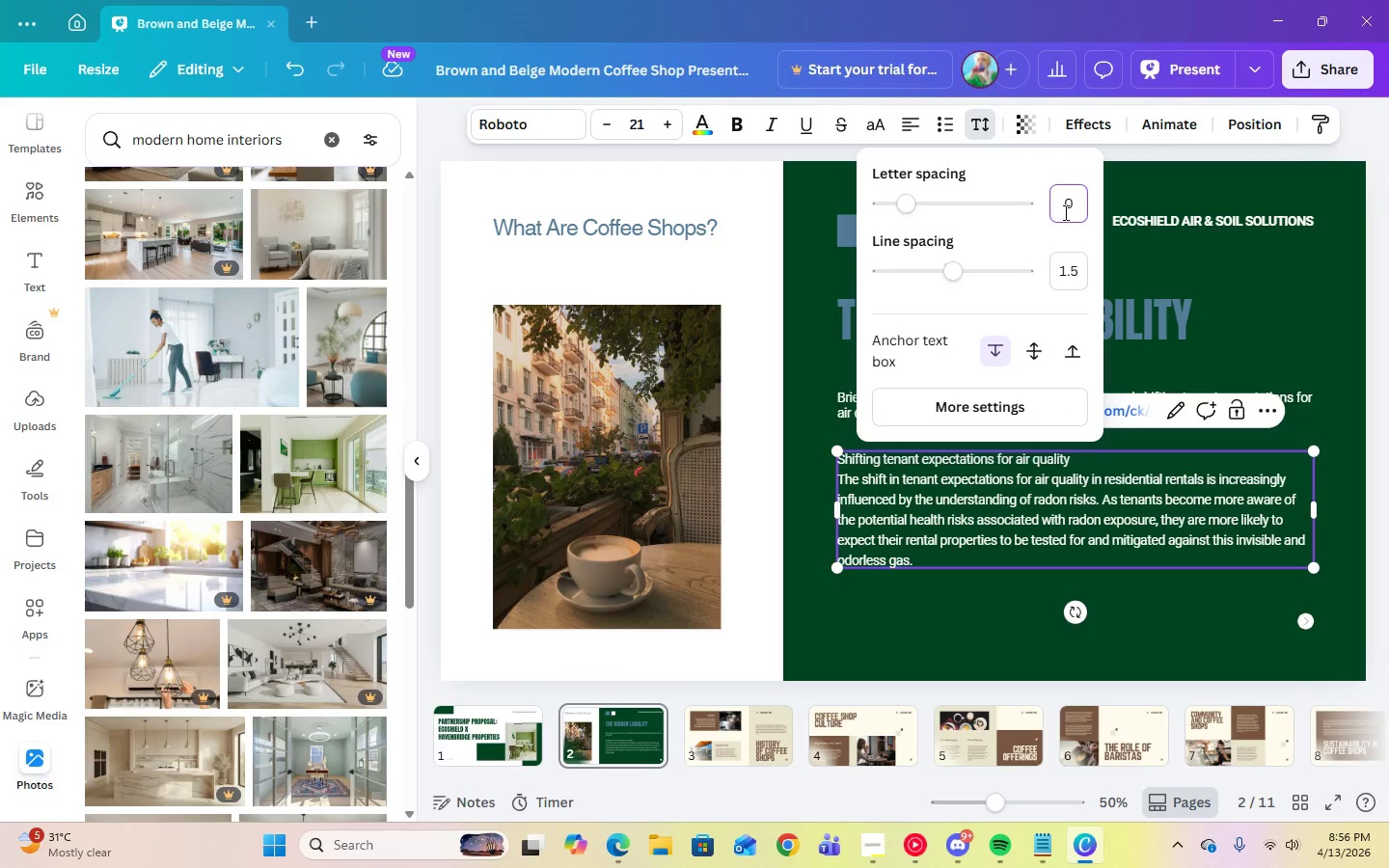 
key(Enter)
 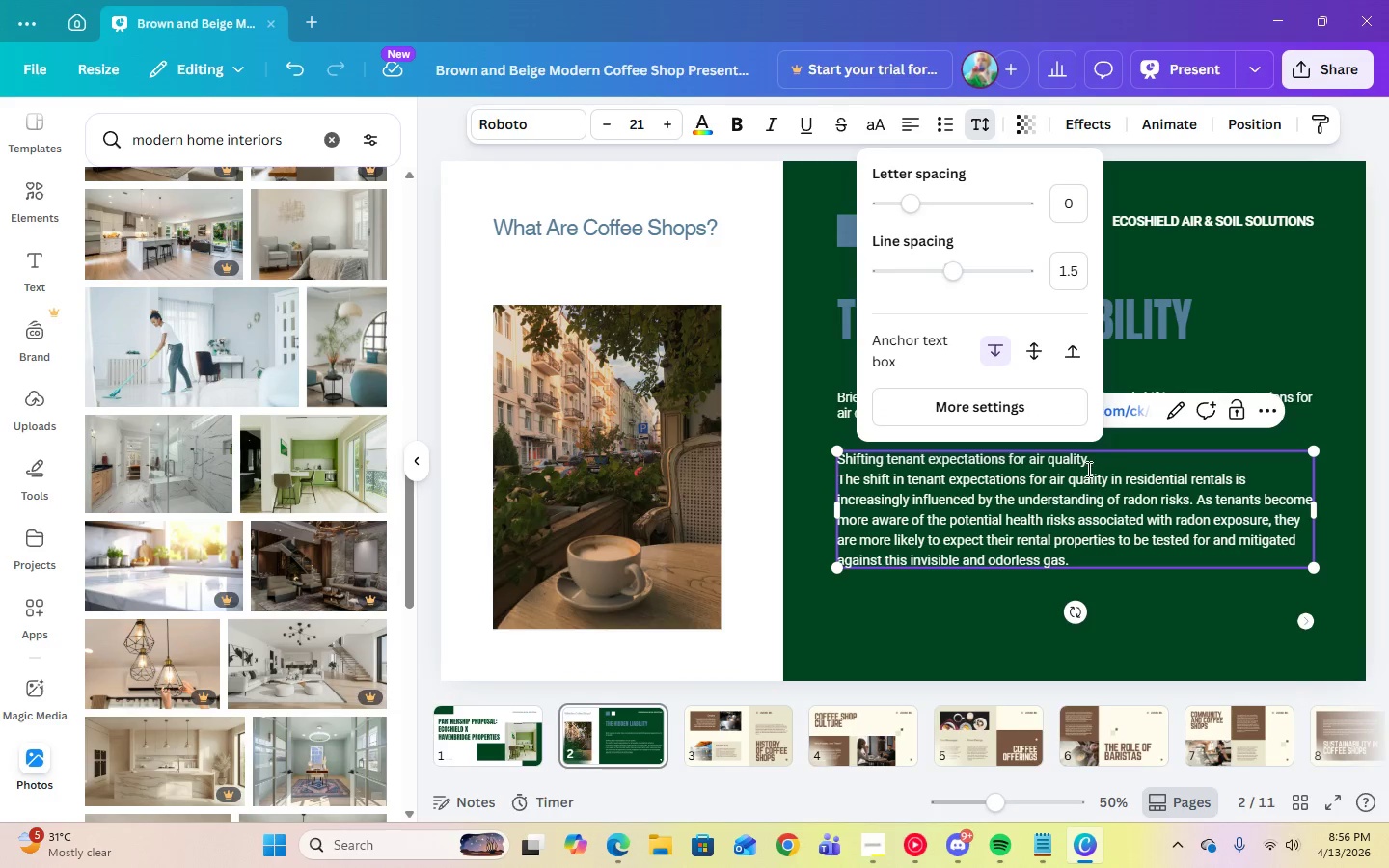 
left_click_drag(start_coordinate=[1095, 460], to_coordinate=[858, 463])
 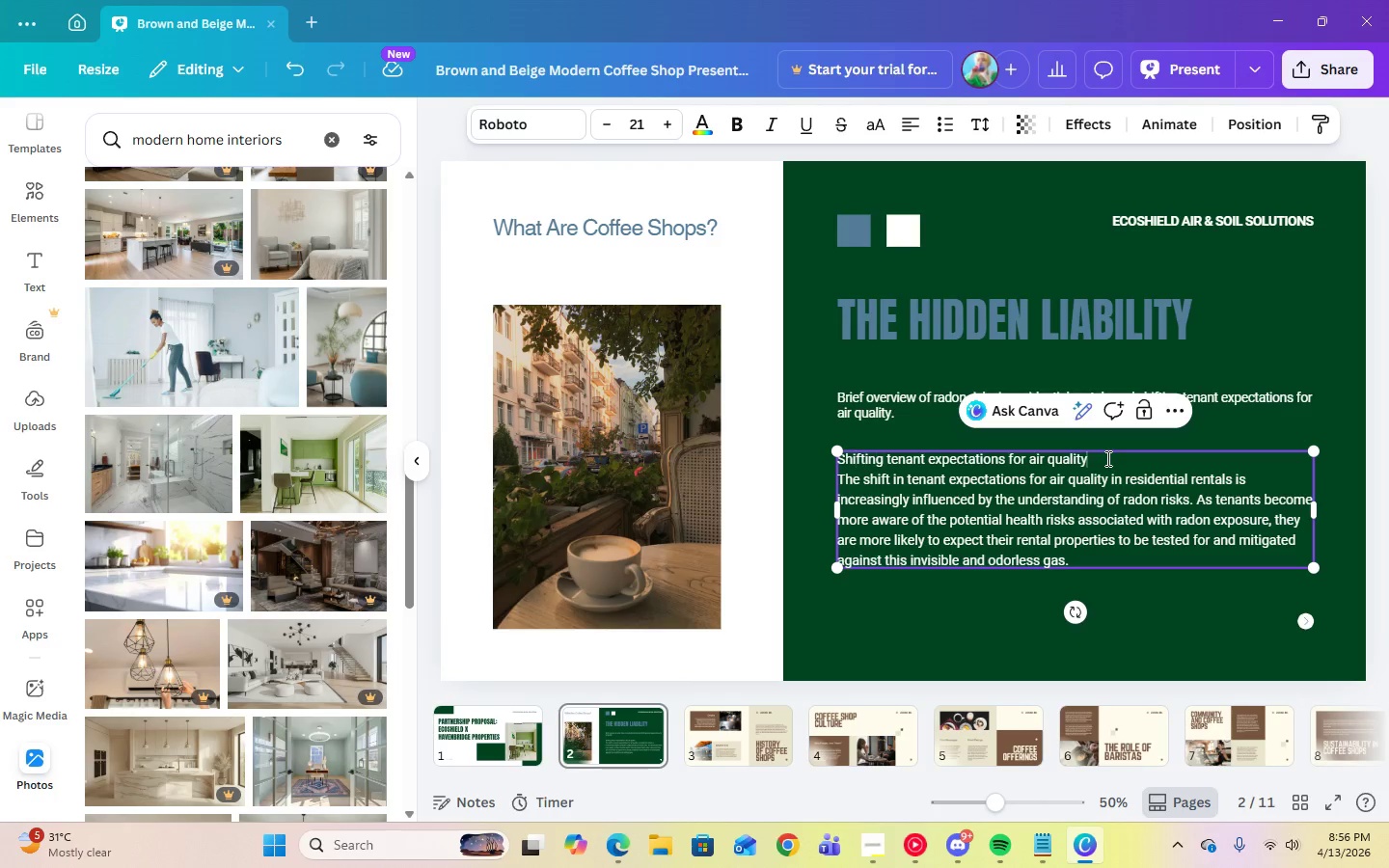 
left_click([1106, 458])
 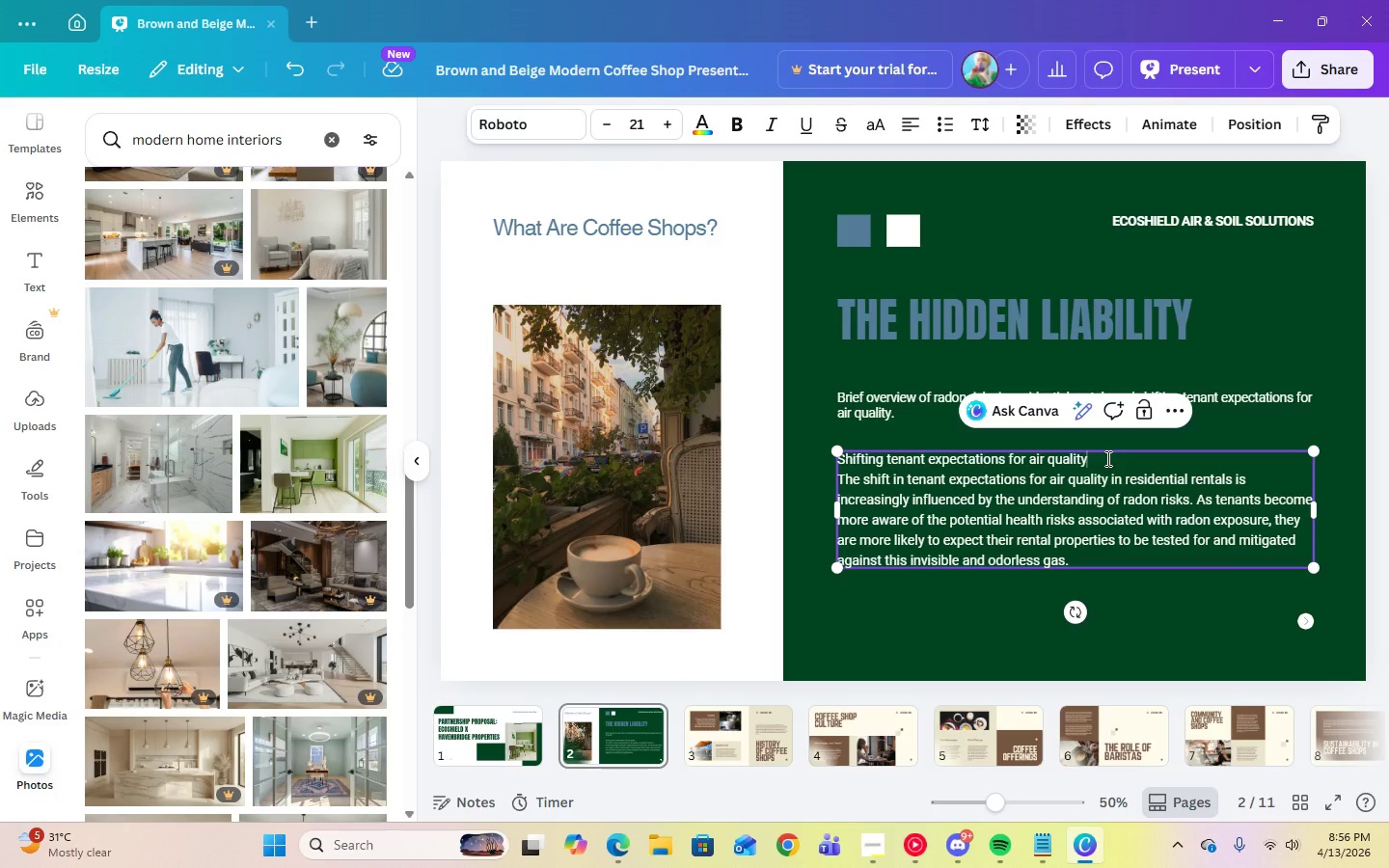 
left_click_drag(start_coordinate=[1106, 458], to_coordinate=[822, 466])
 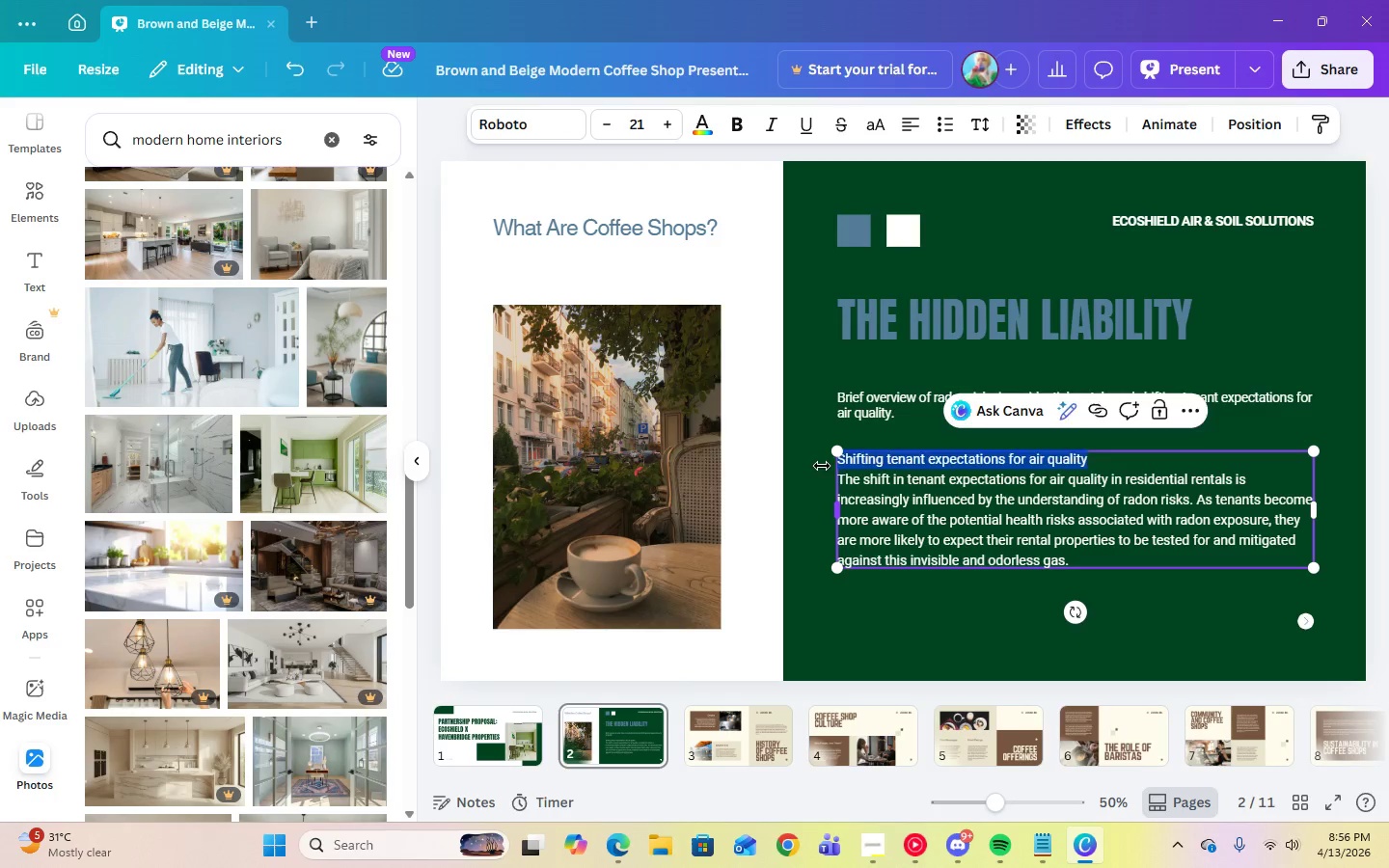 
key(Backspace)
 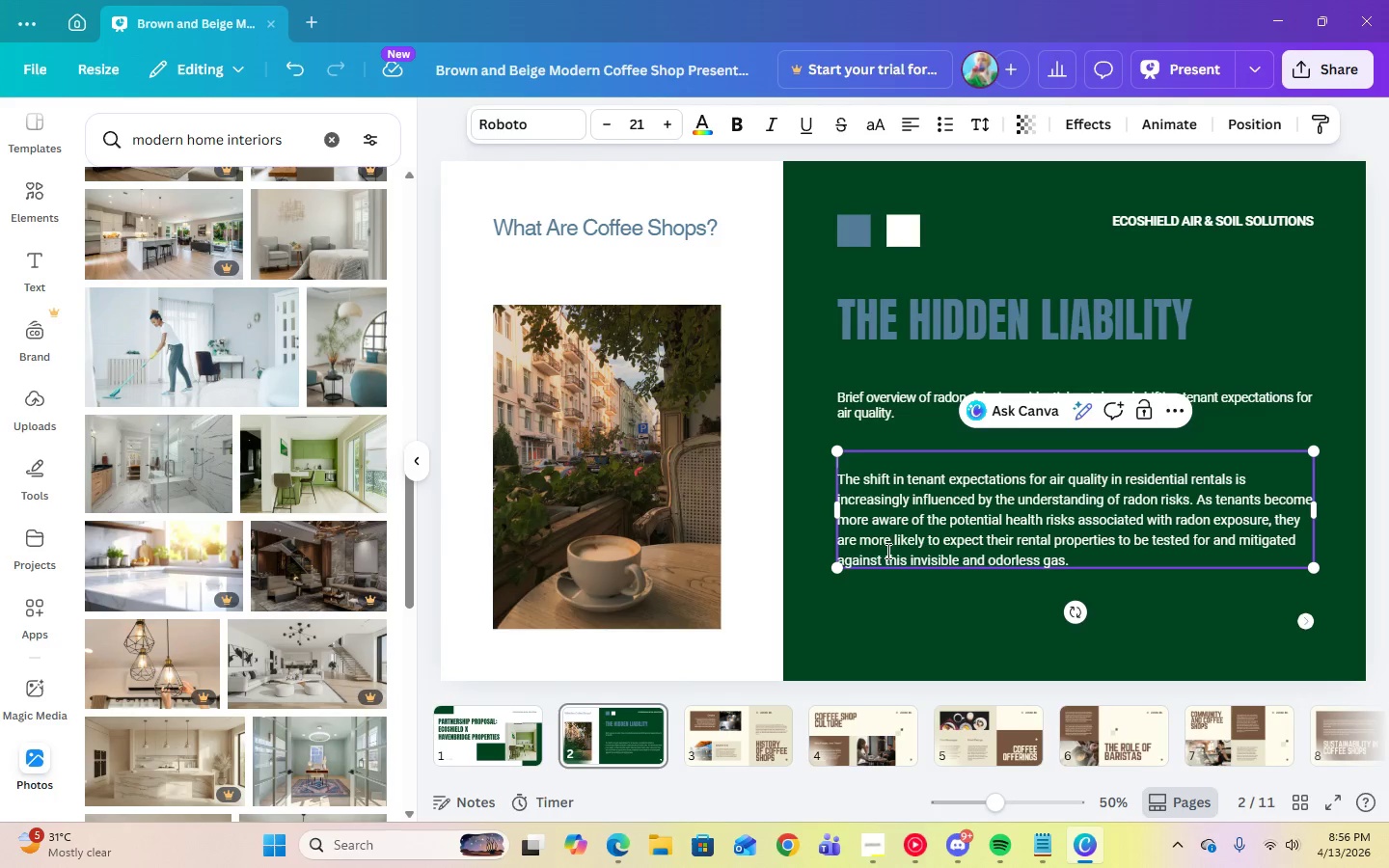 
key(Backspace)
 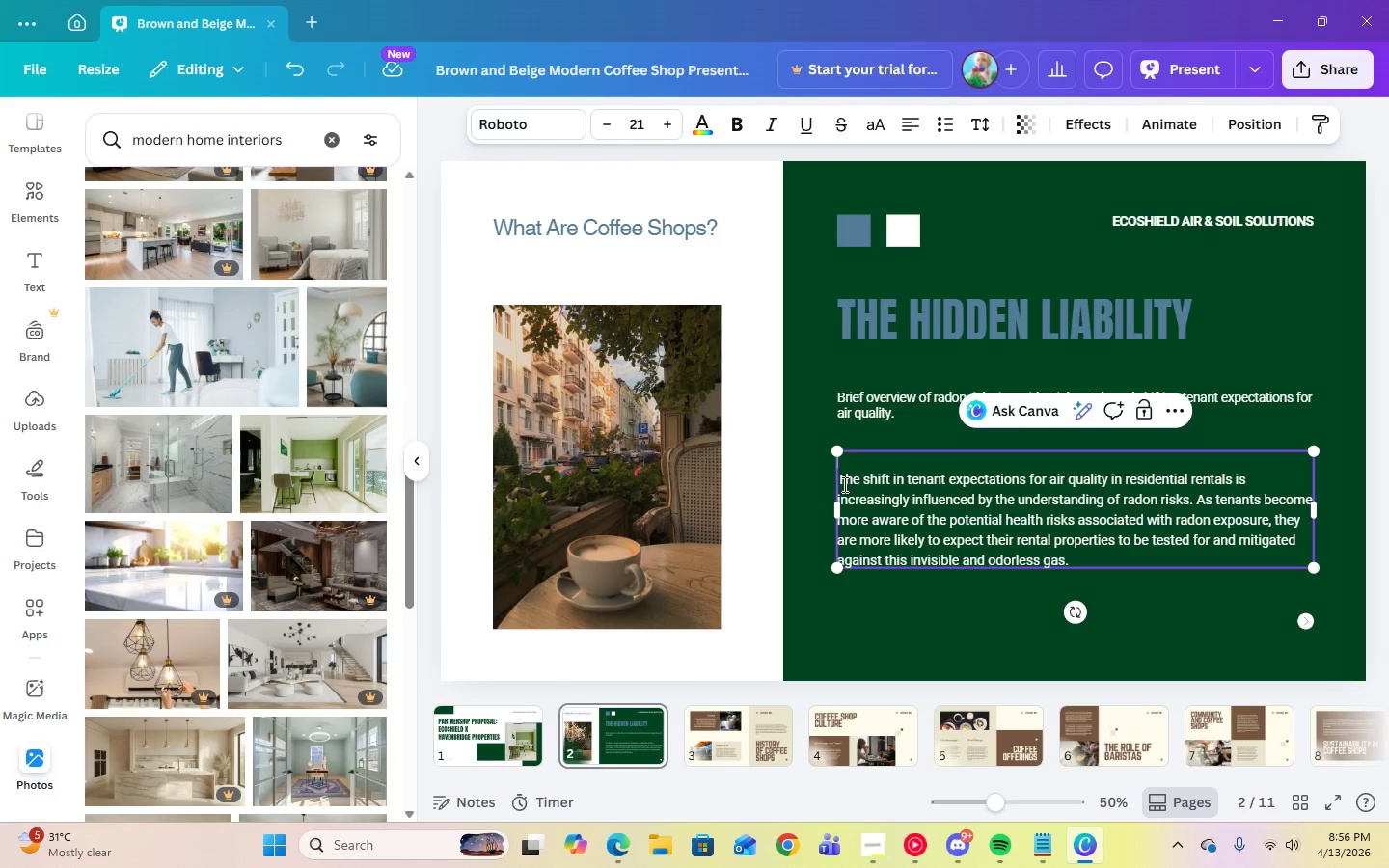 
left_click([840, 484])
 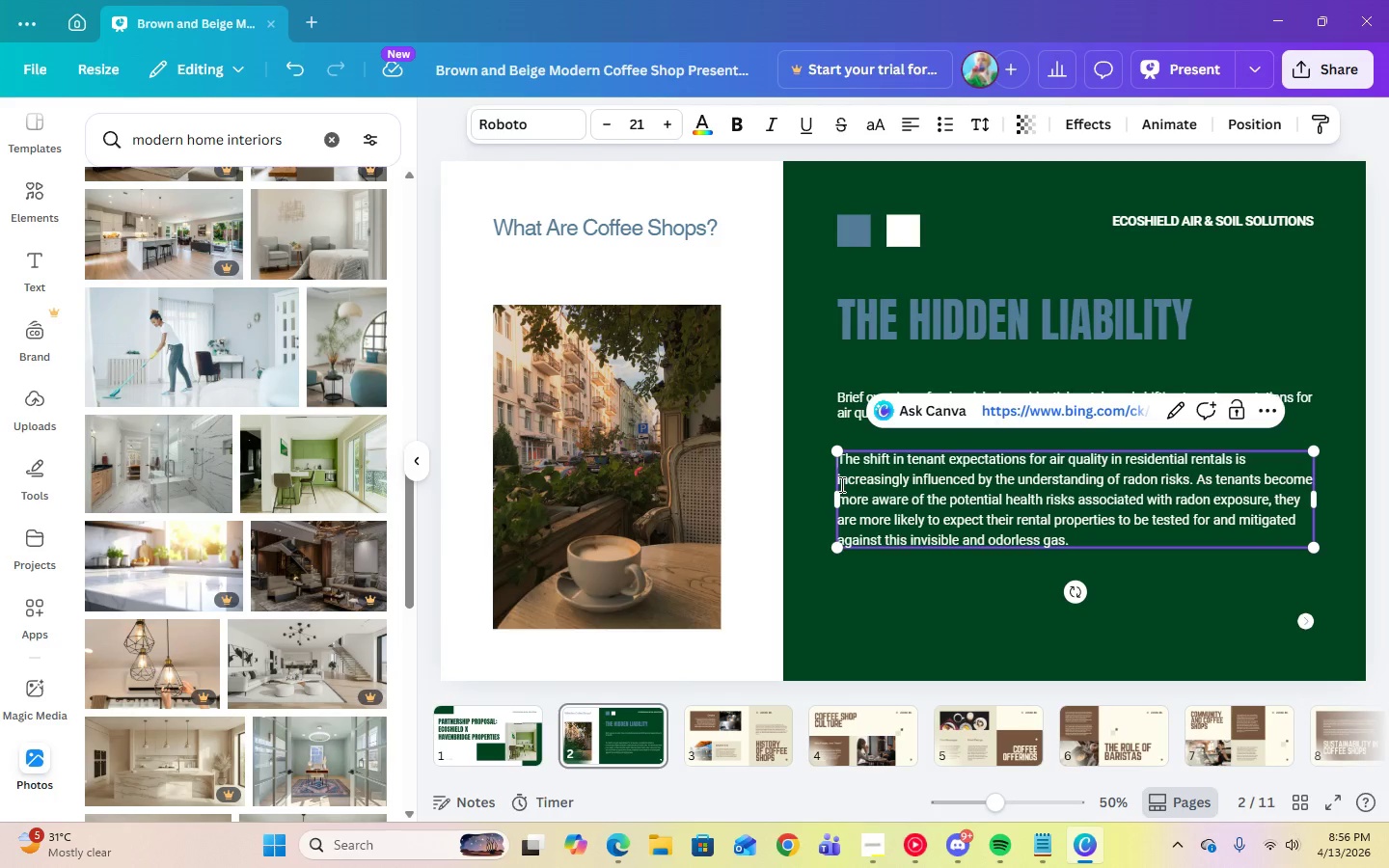 
key(Backspace)
 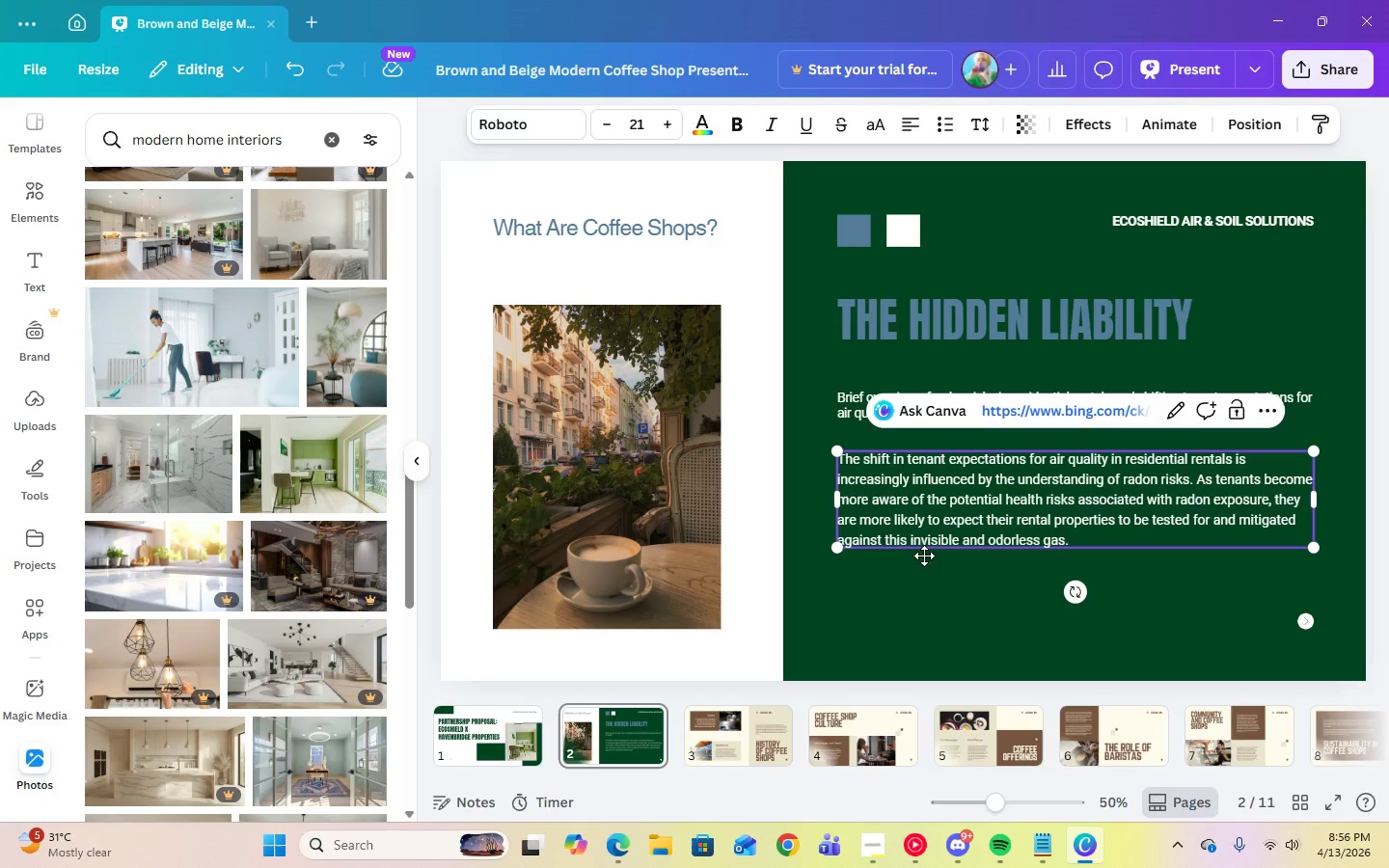 
left_click([925, 560])
 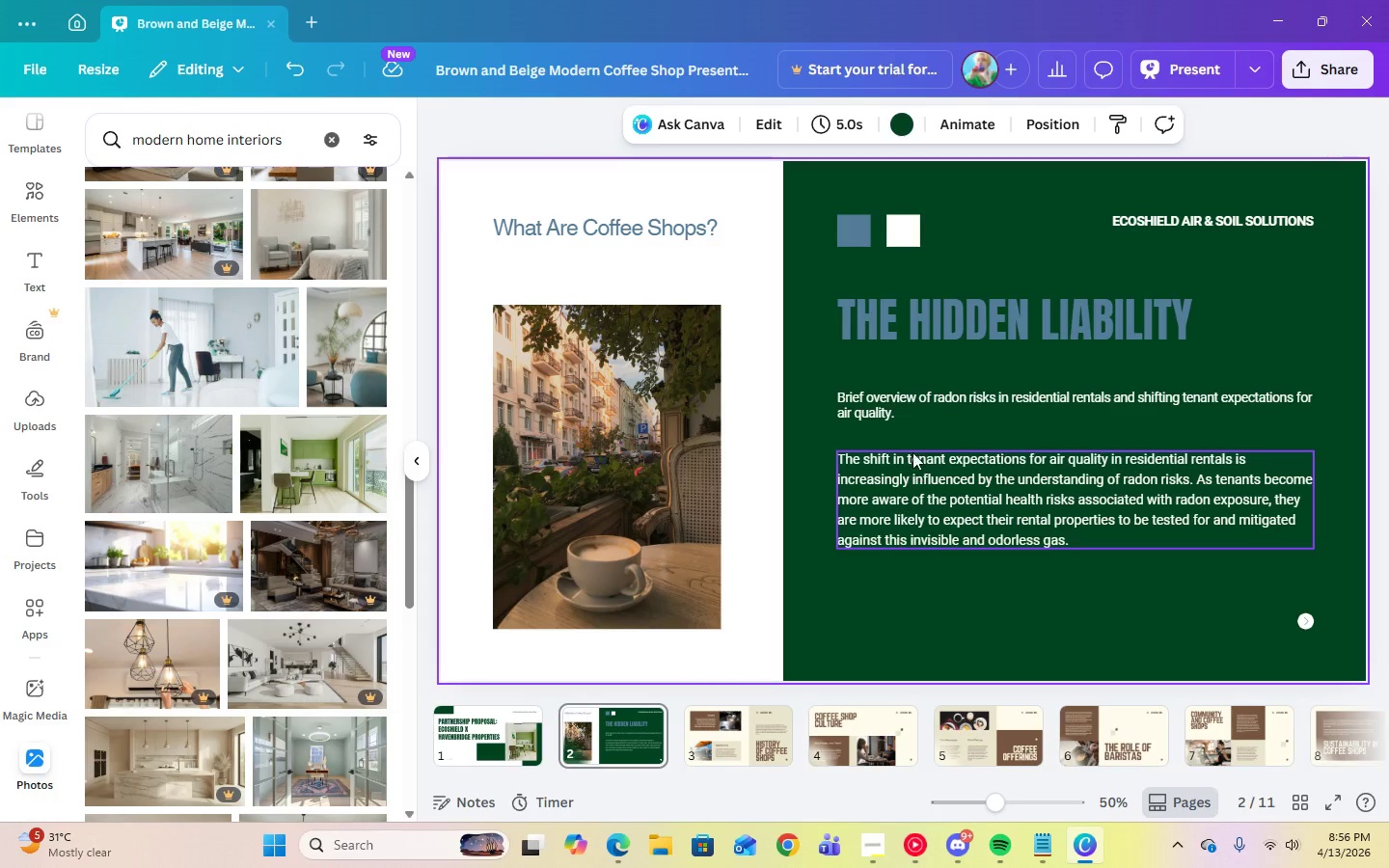 
left_click([899, 417])
 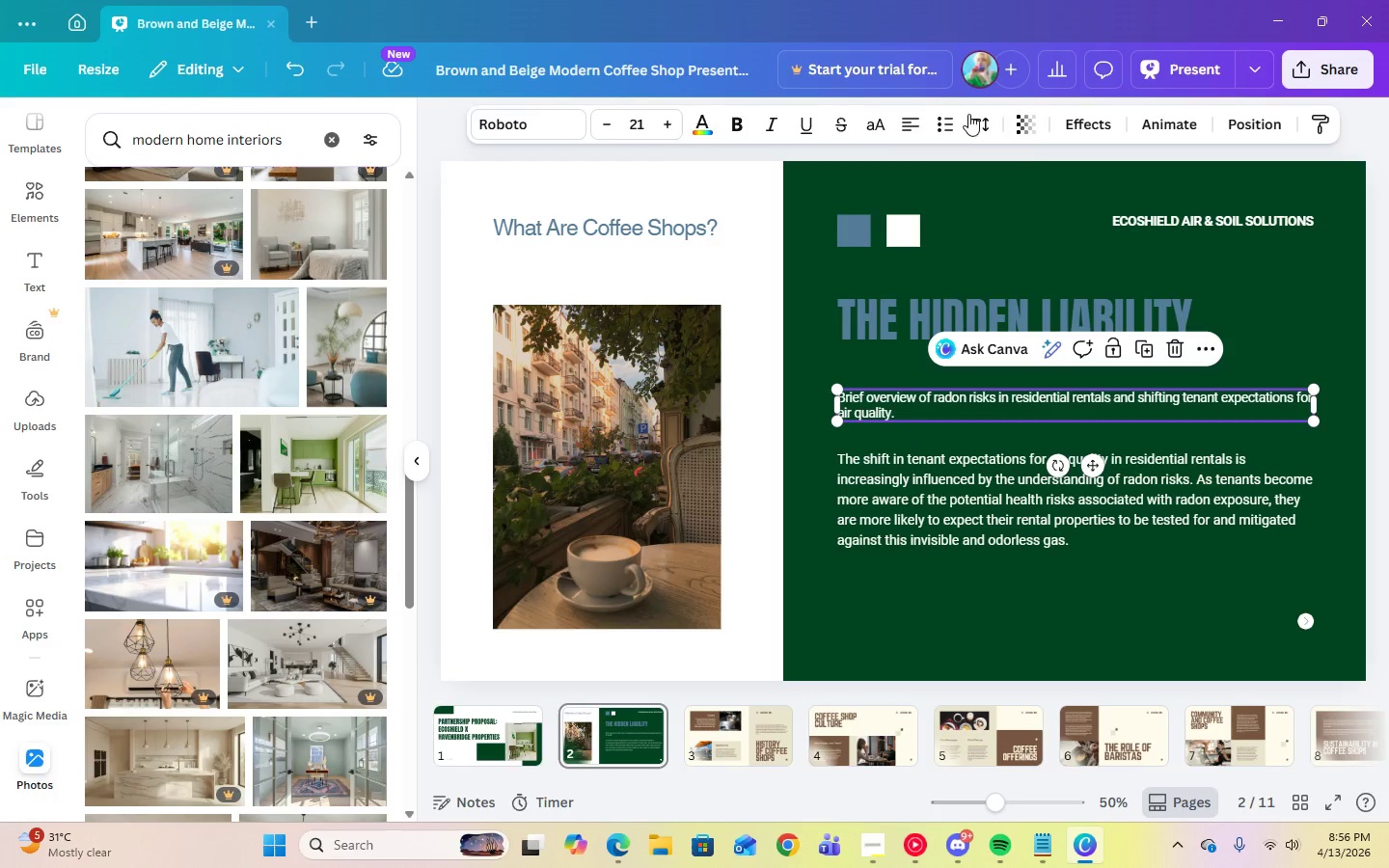 
left_click([990, 120])
 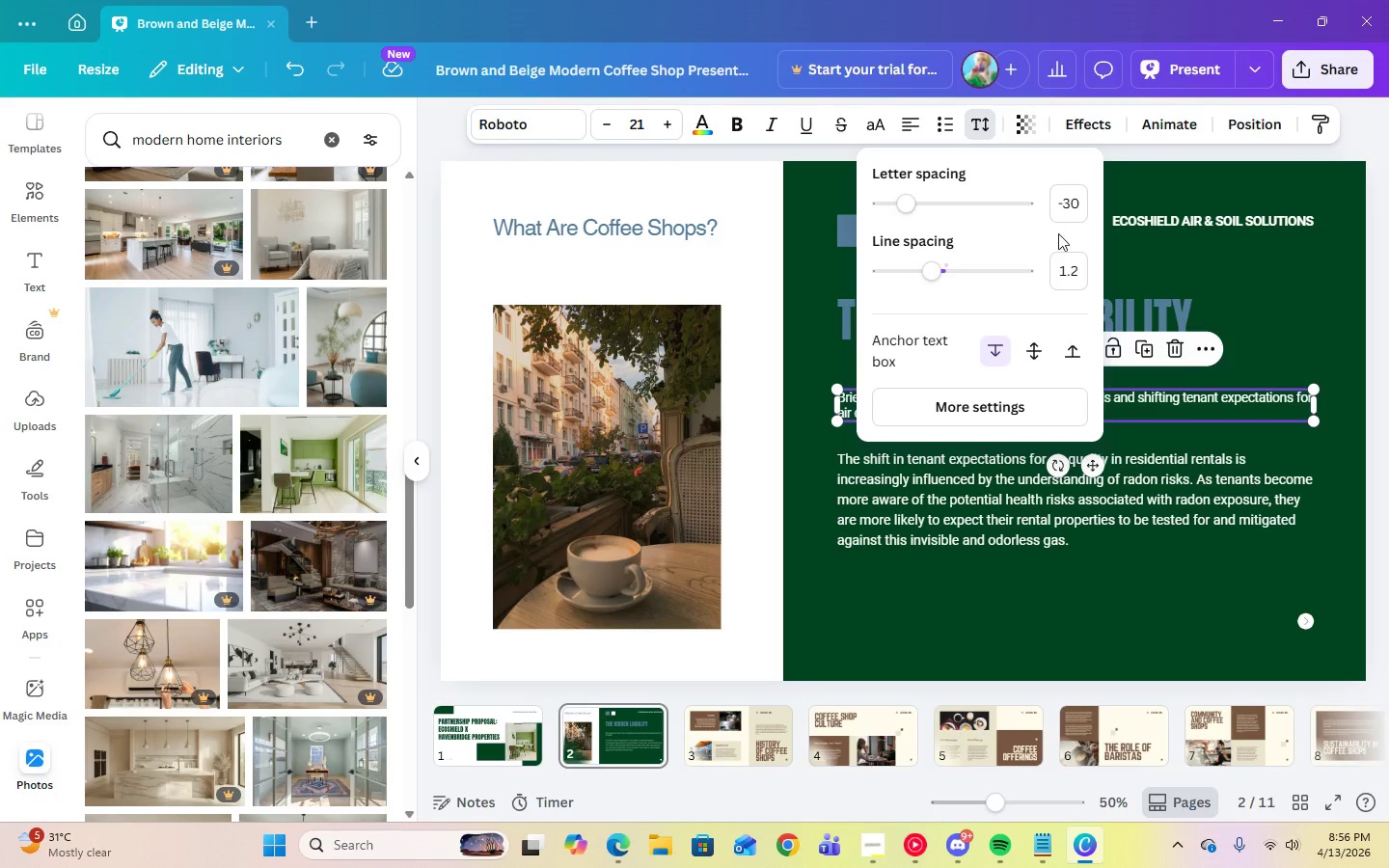 
left_click([1072, 214])
 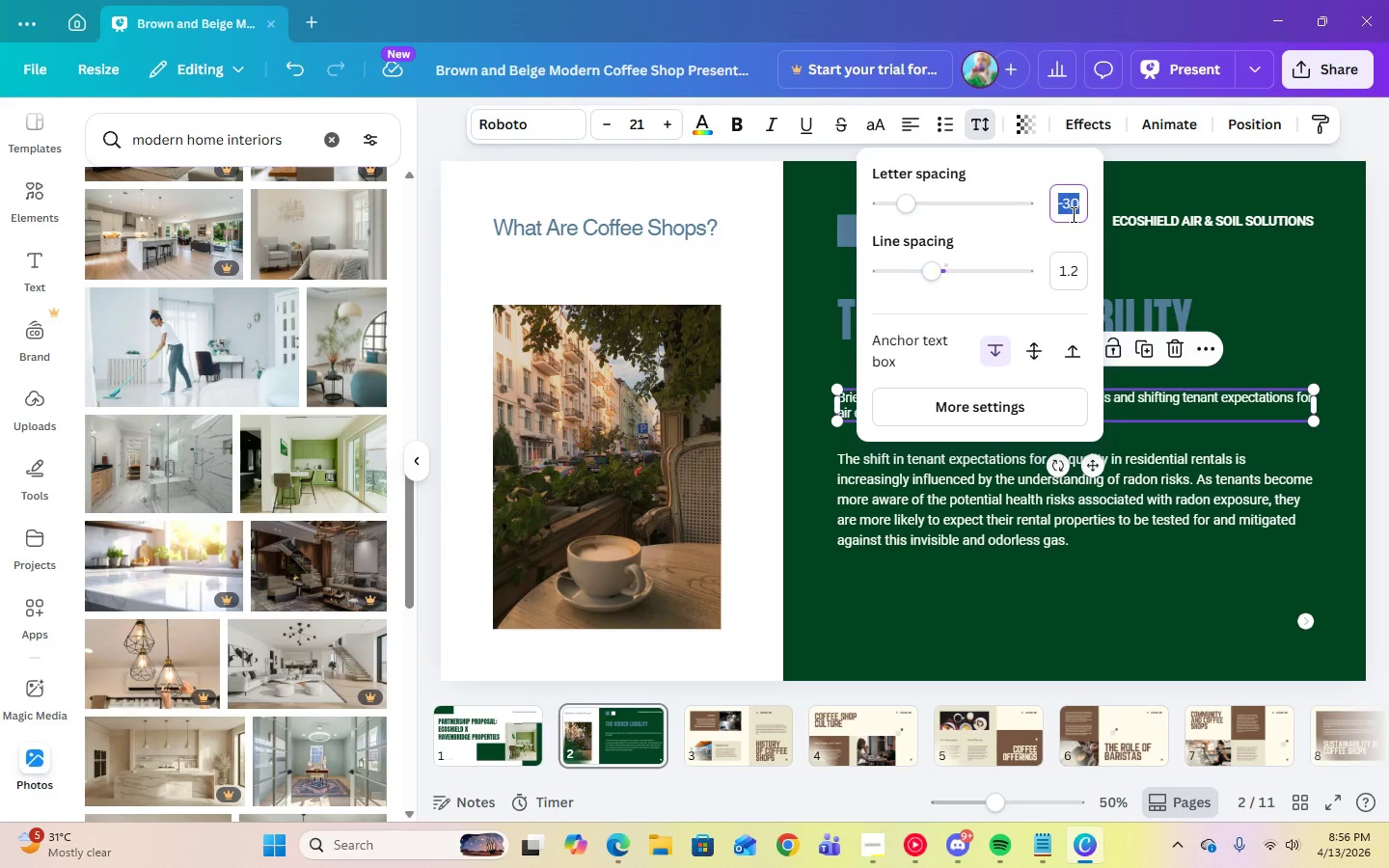 
key(Numpad0)
 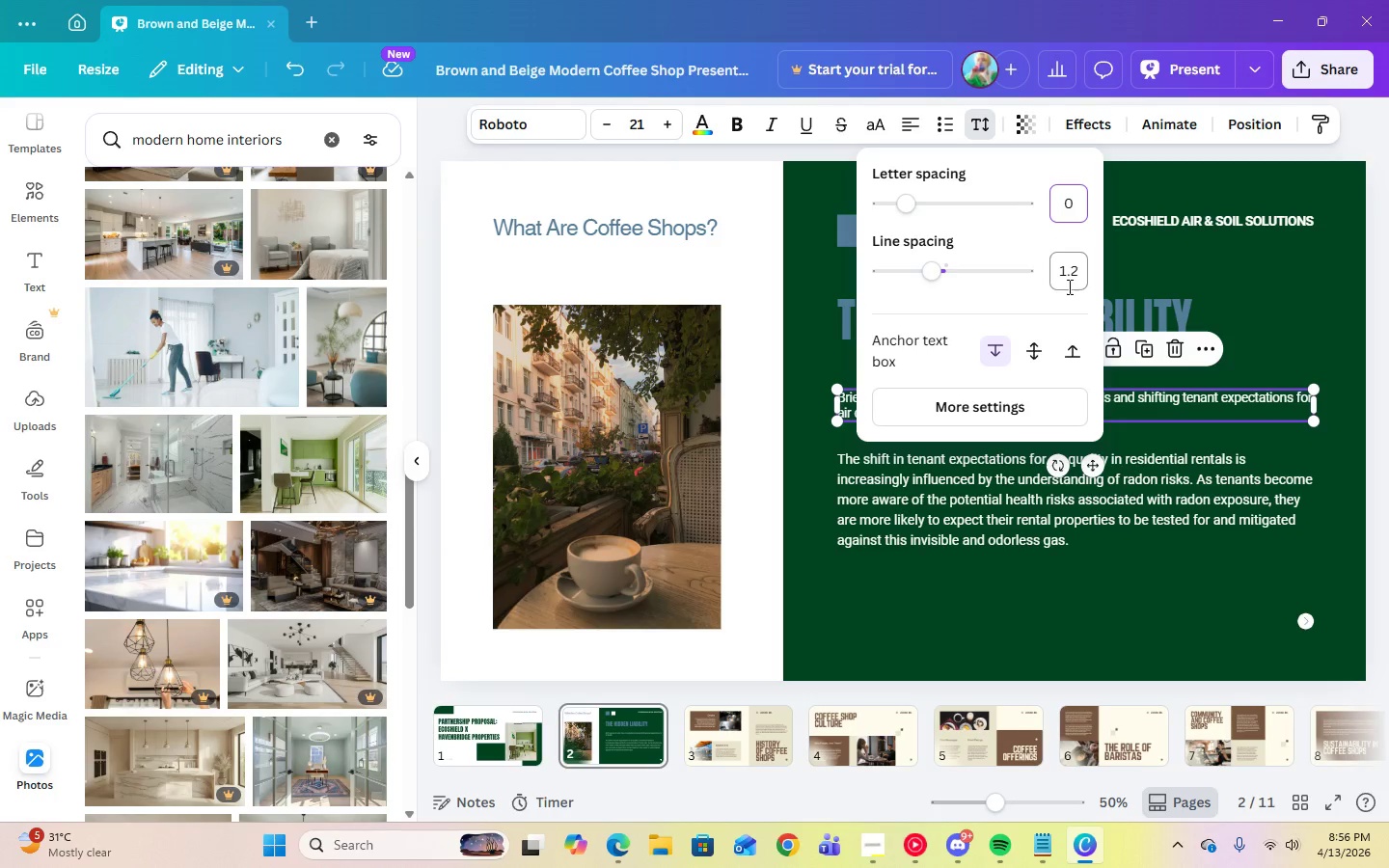 
left_click([1068, 275])
 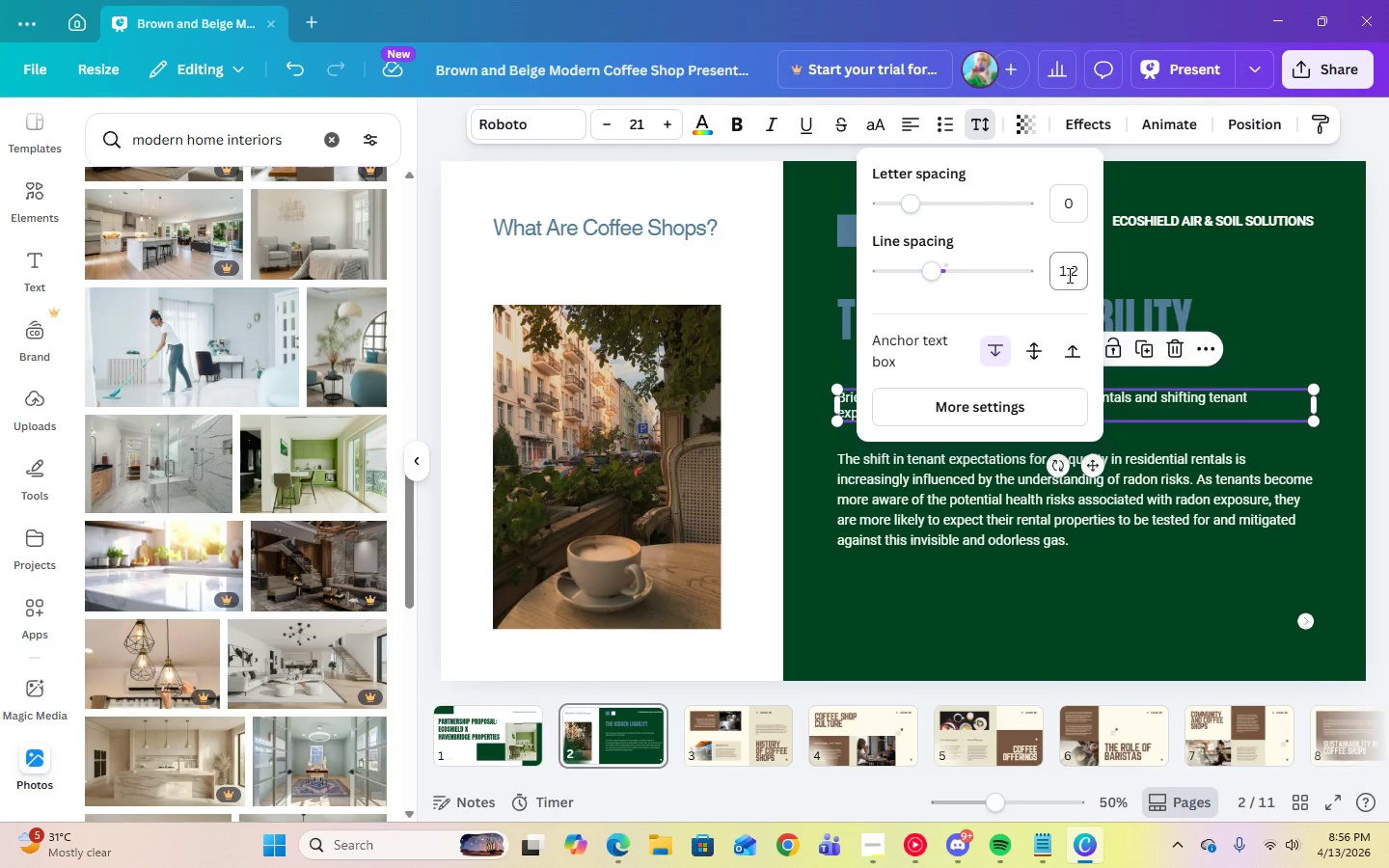 
left_click([1068, 275])
 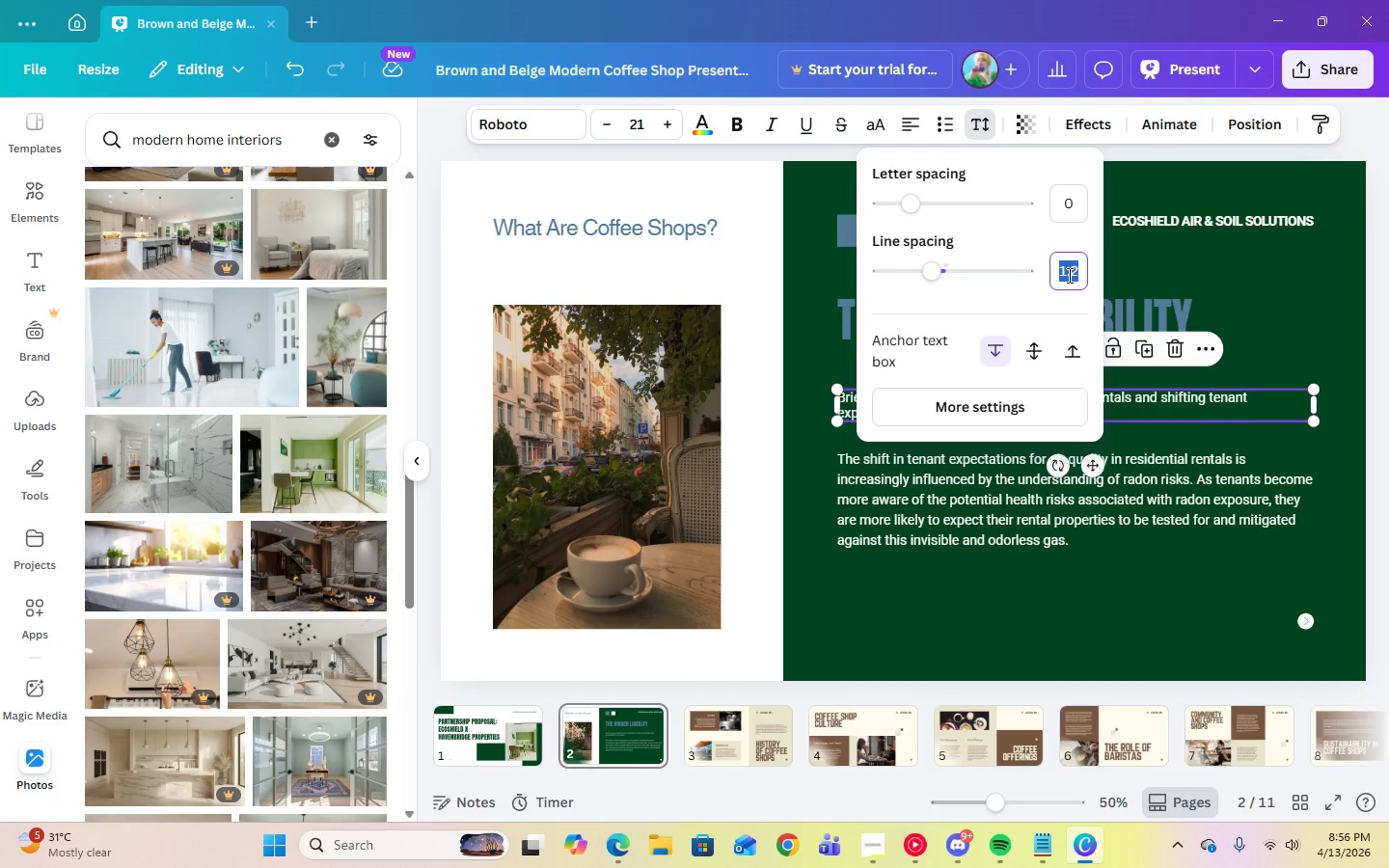 
key(Numpad1)